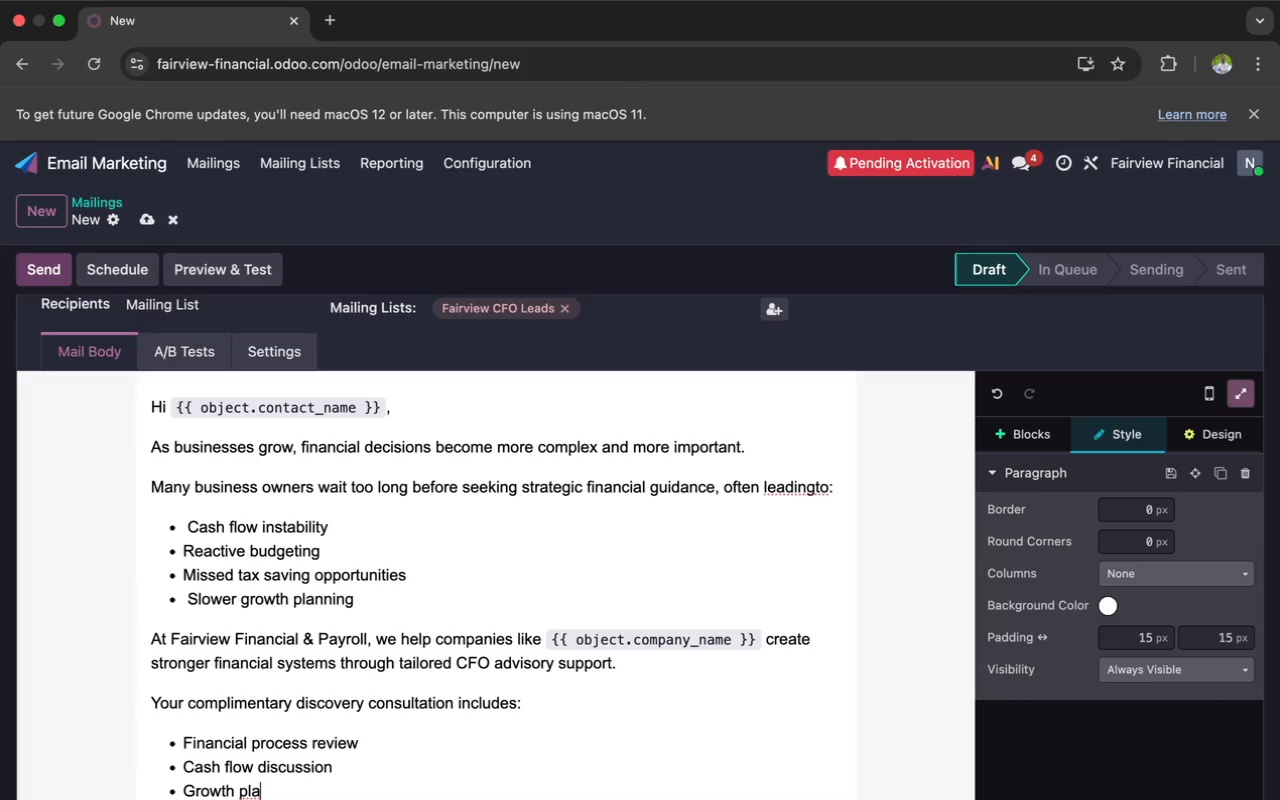 
type(nning )
 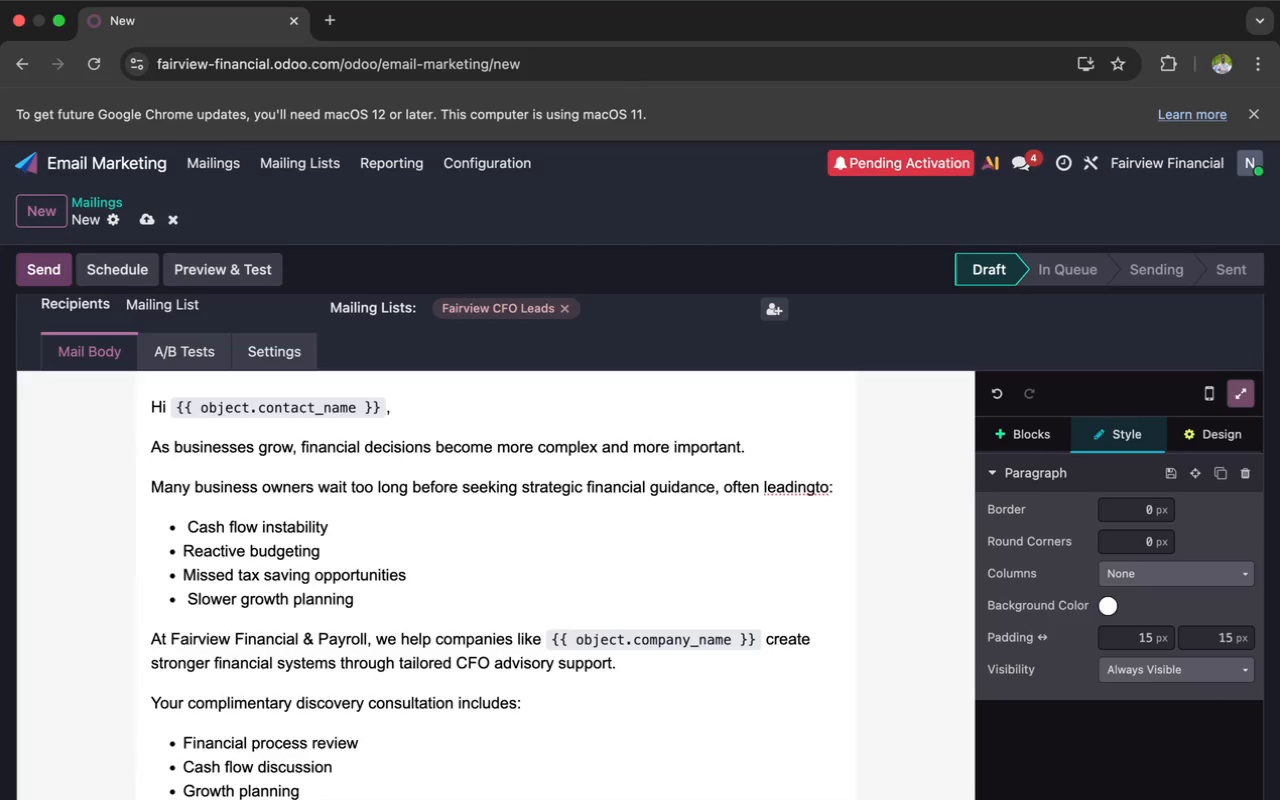 
wait(6.95)
 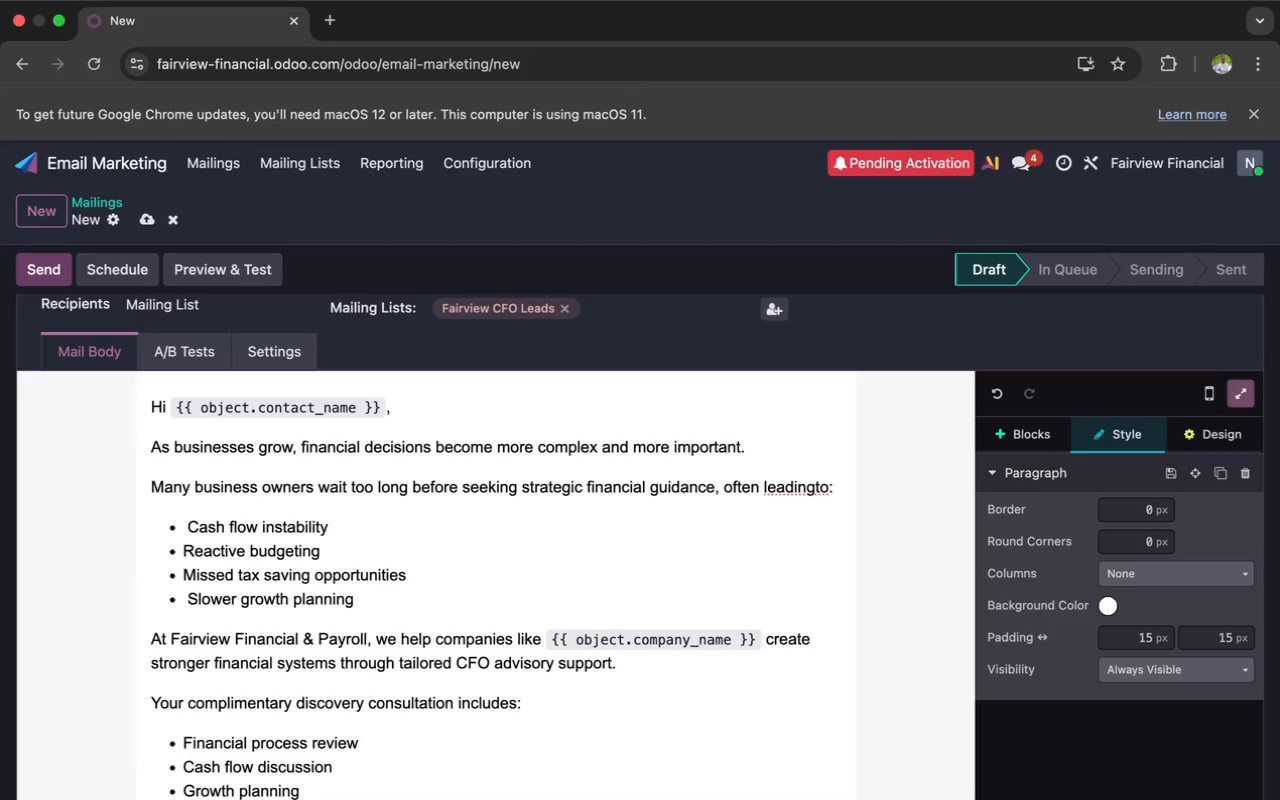 
type(in)
 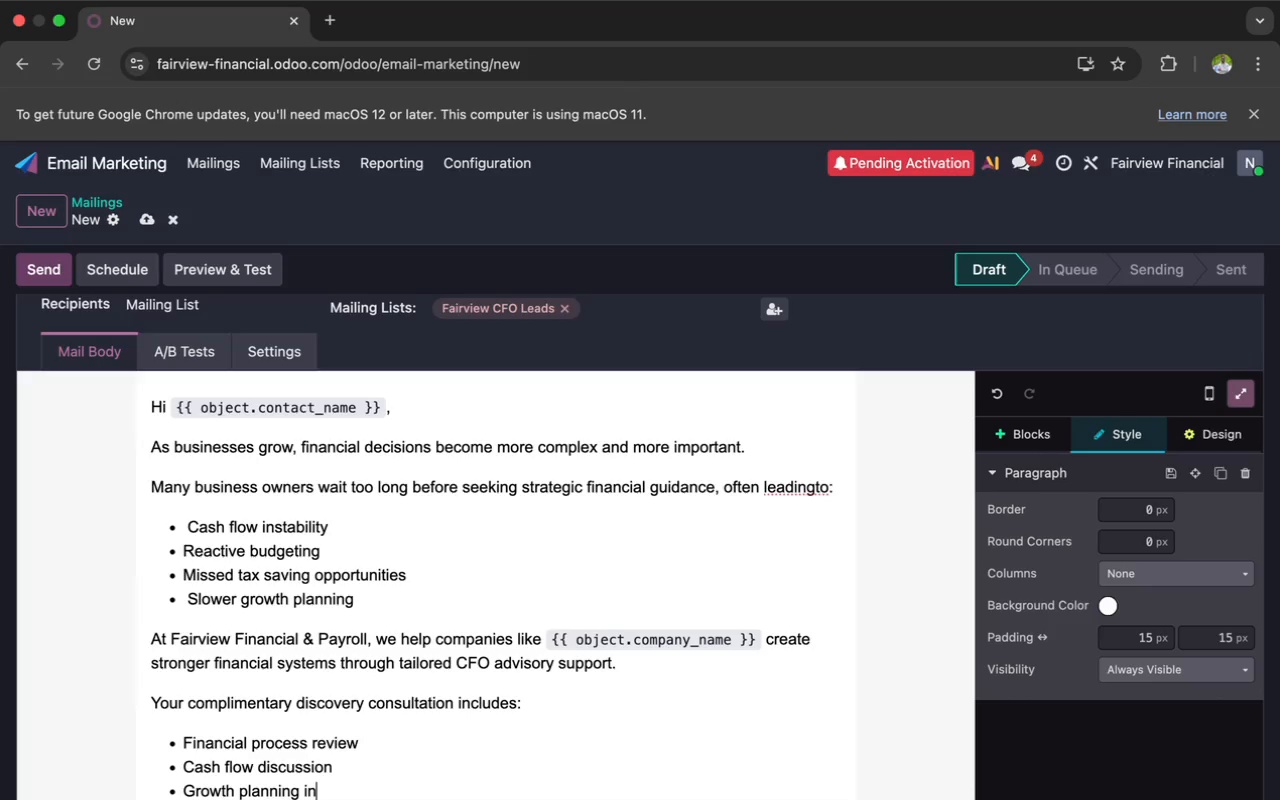 
wait(7.51)
 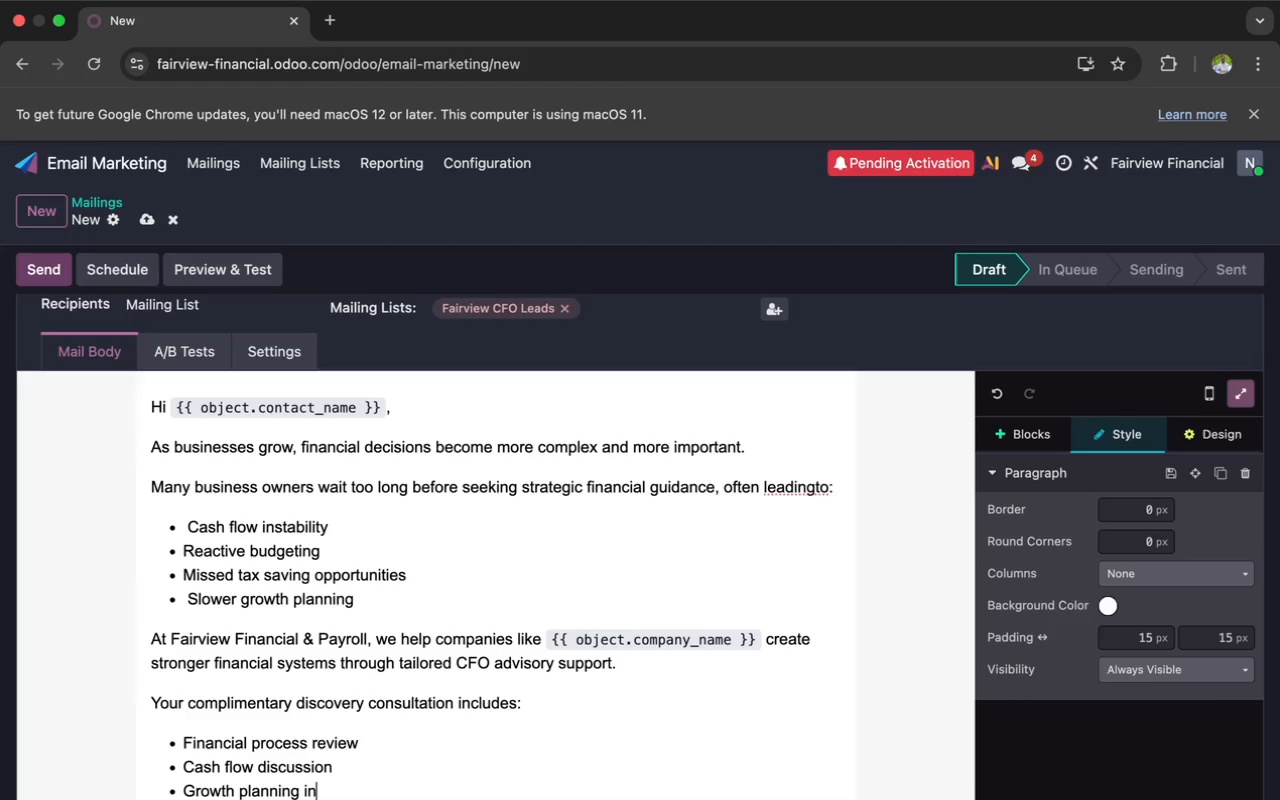 
type(sigh)
 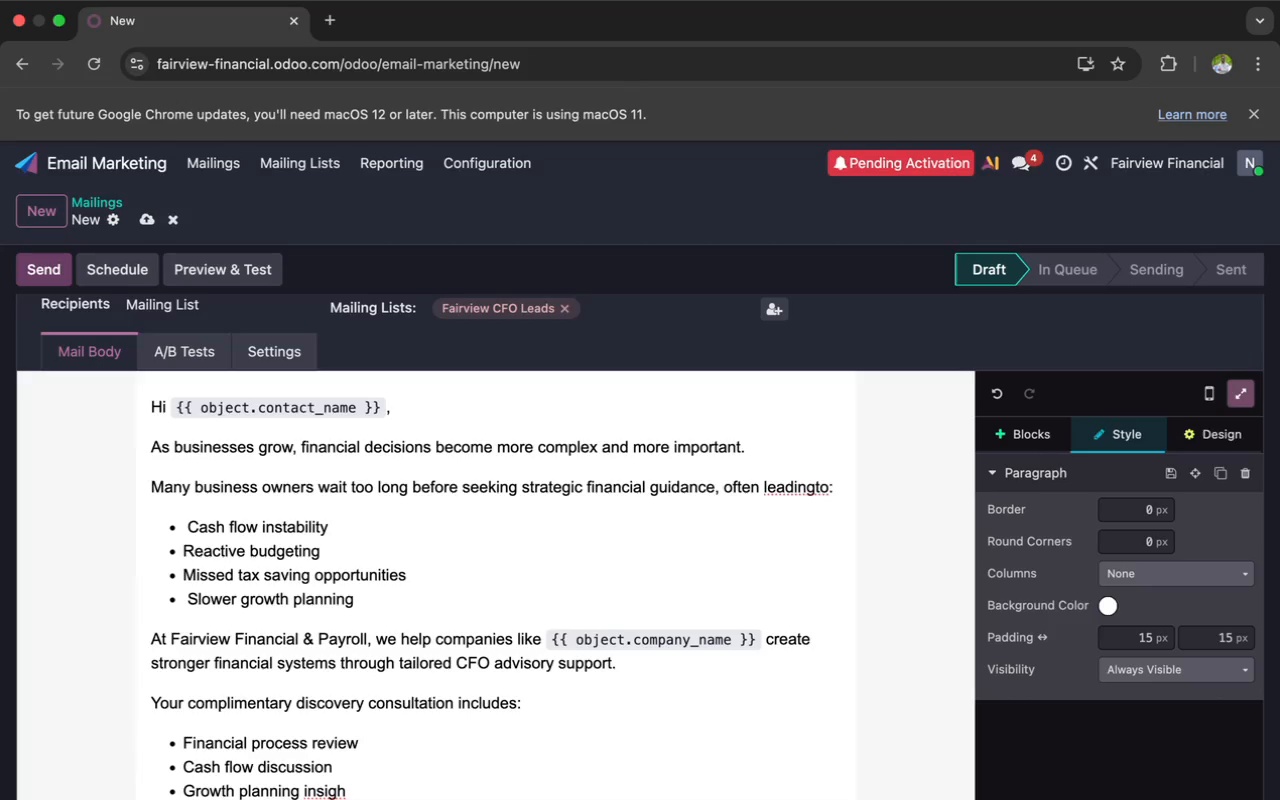 
wait(25.89)
 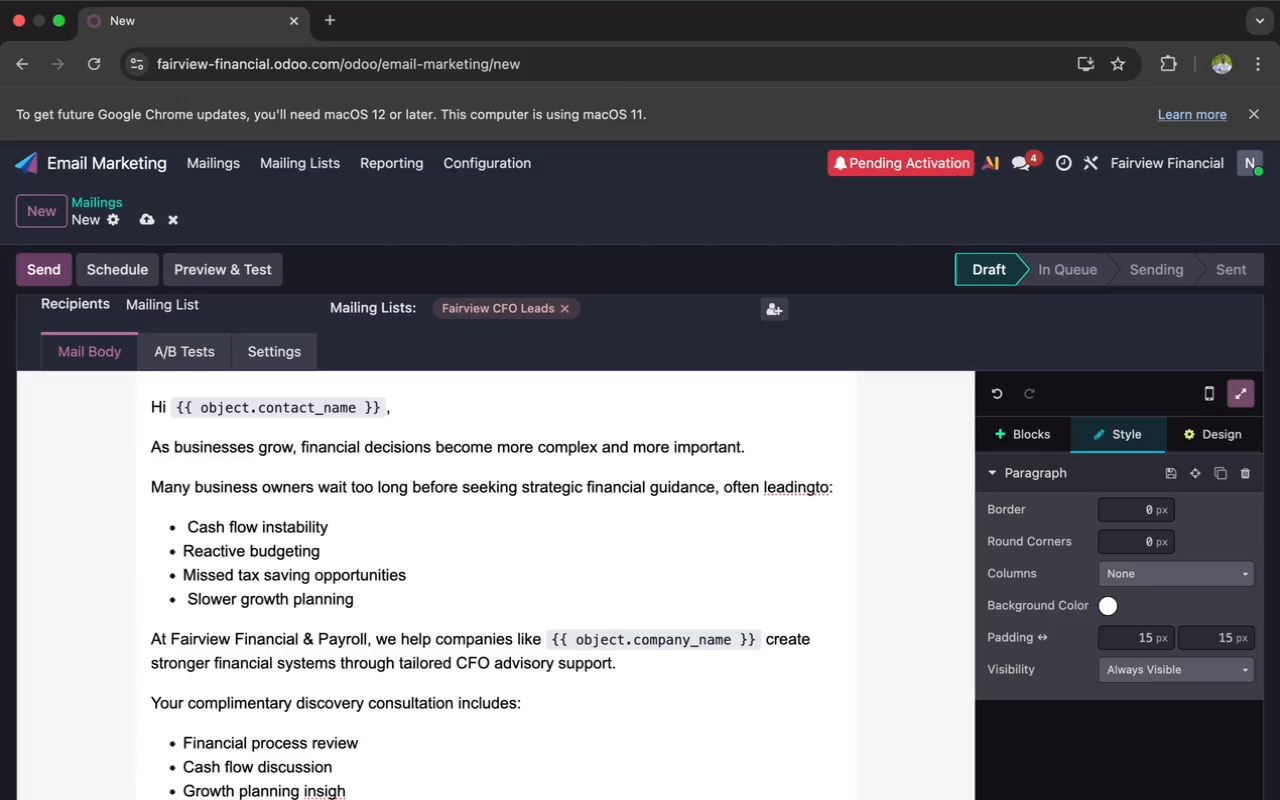 
type(ts)
 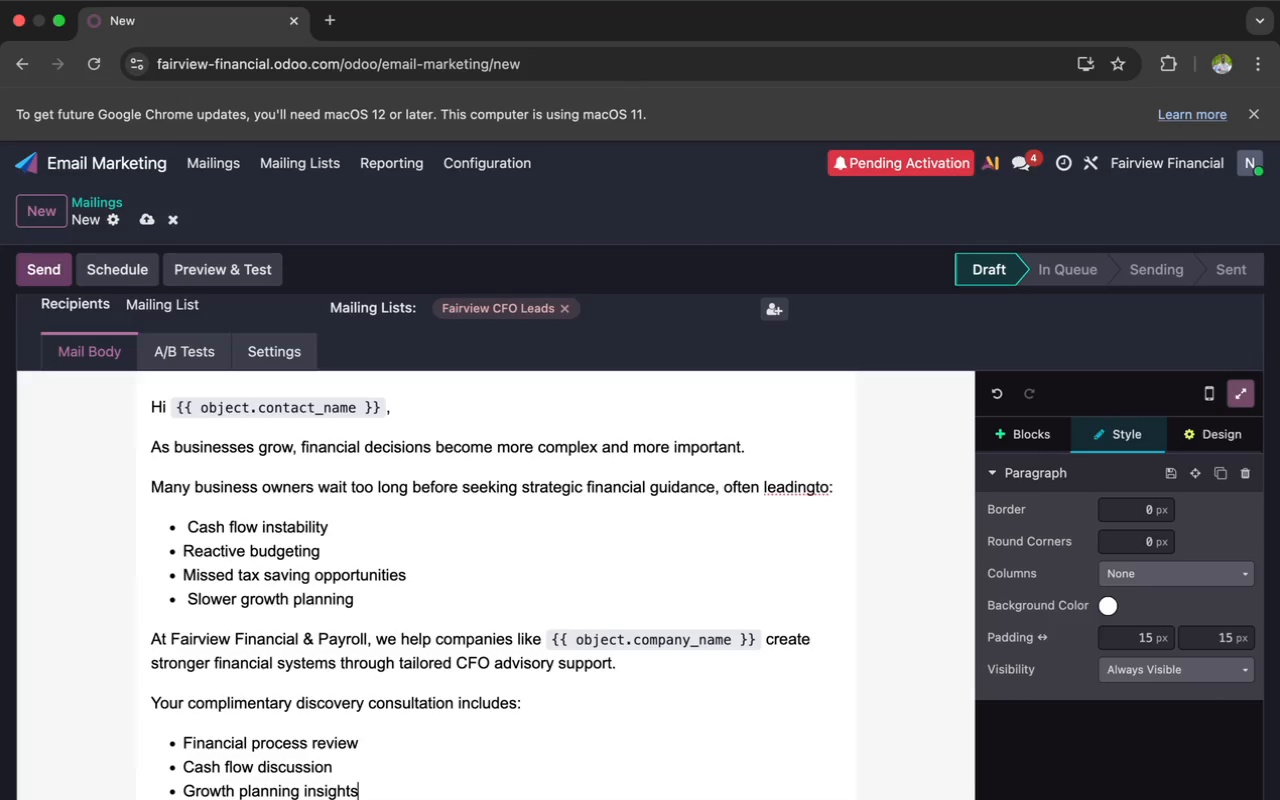 
key(Enter)
 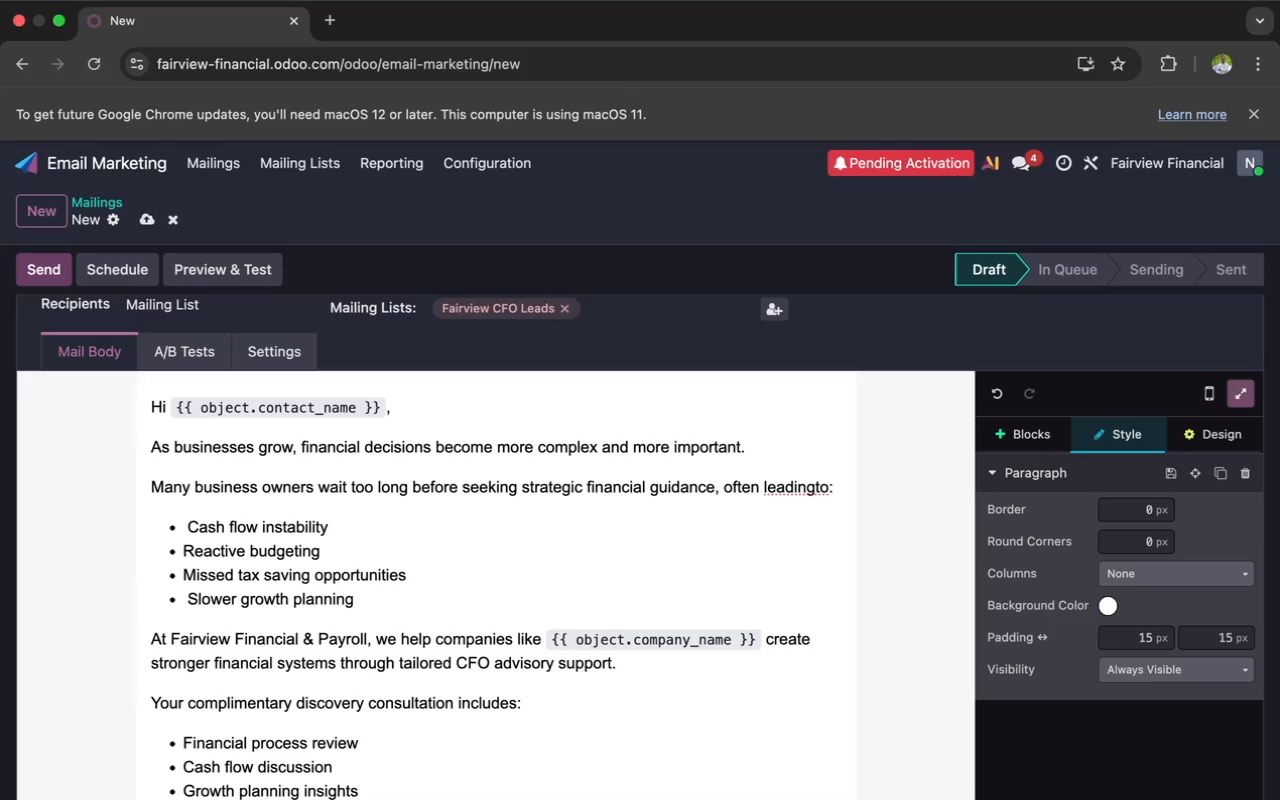 
type(Tax strategy )
 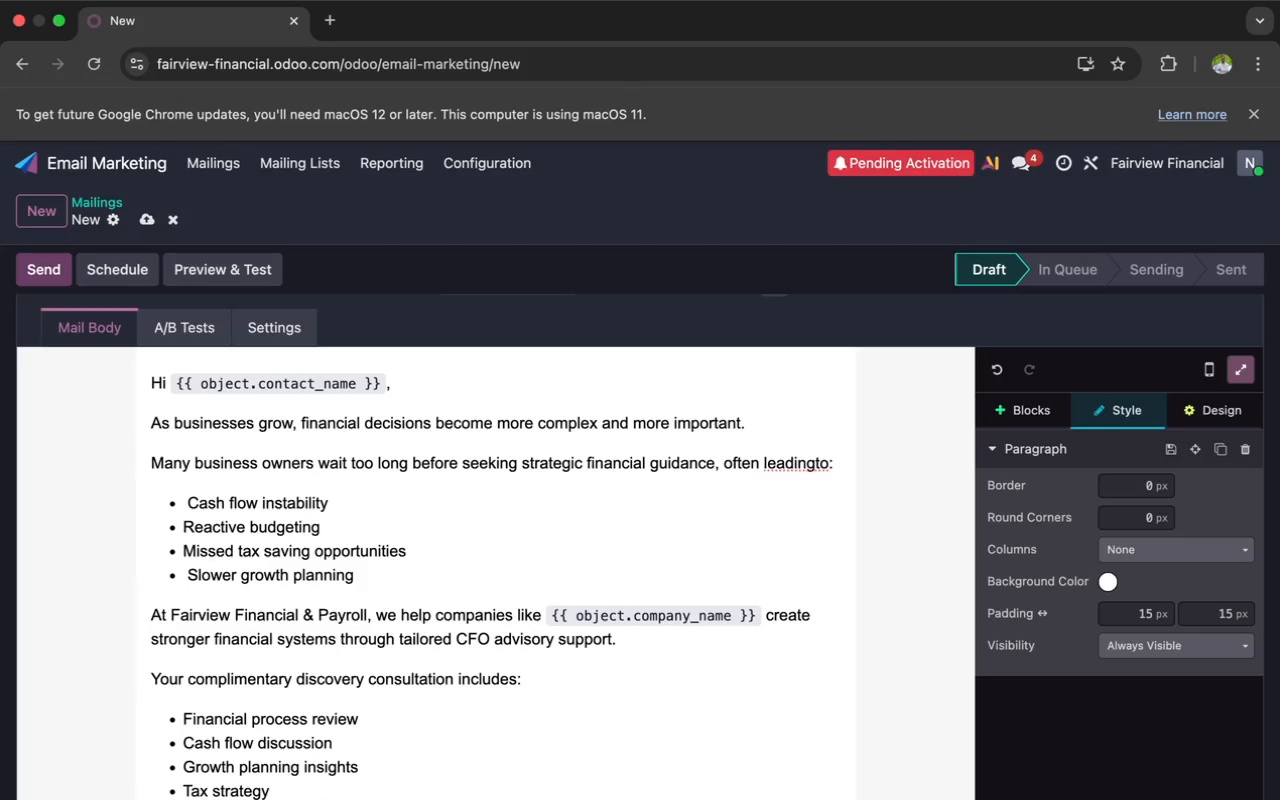 
wait(22.03)
 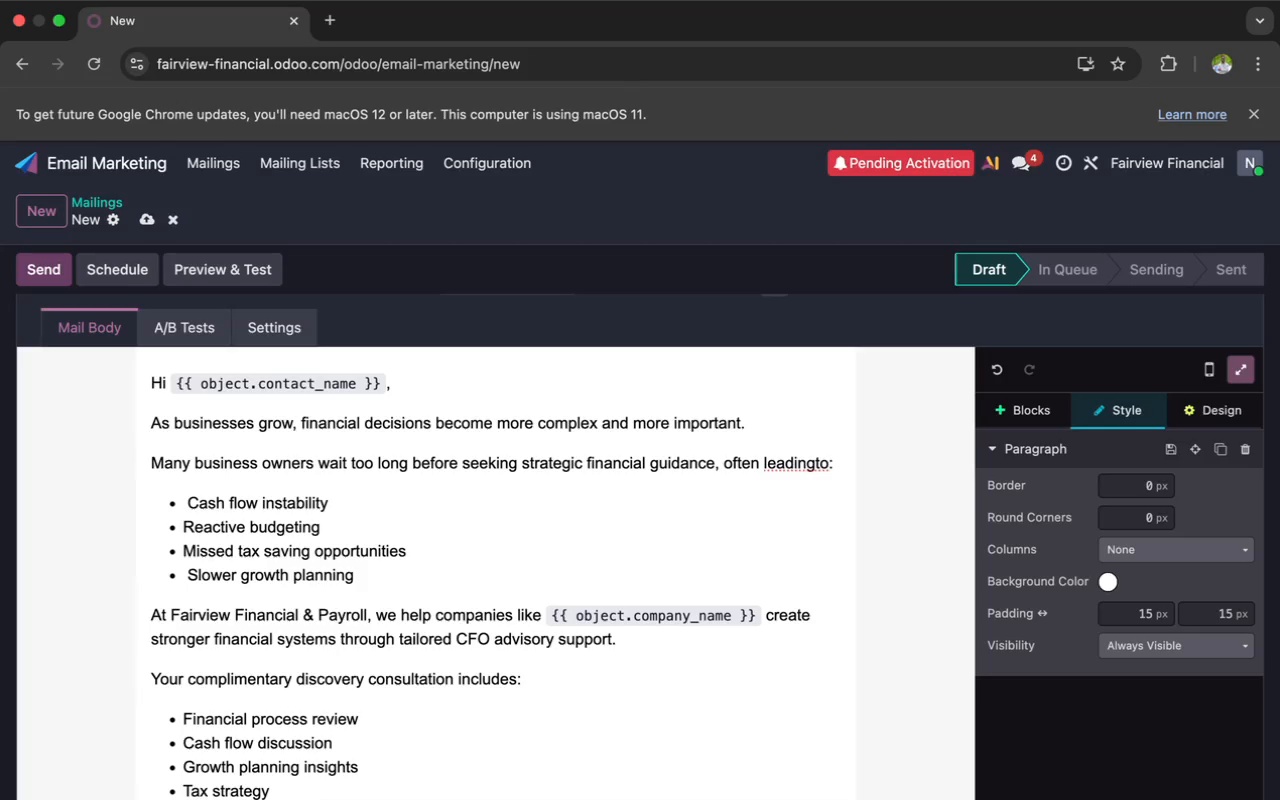 
type(overview)
 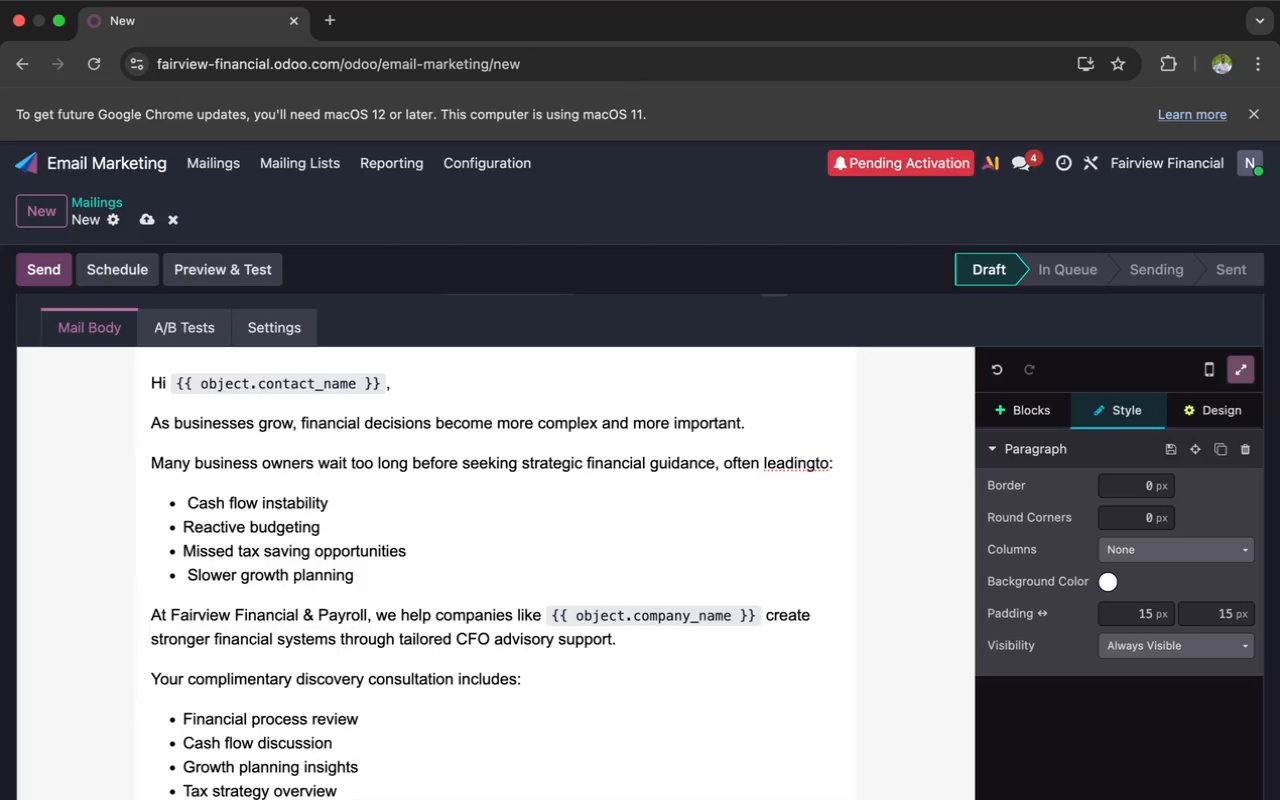 
scroll: coordinate [424, 751], scroll_direction: down, amount: 10.0
 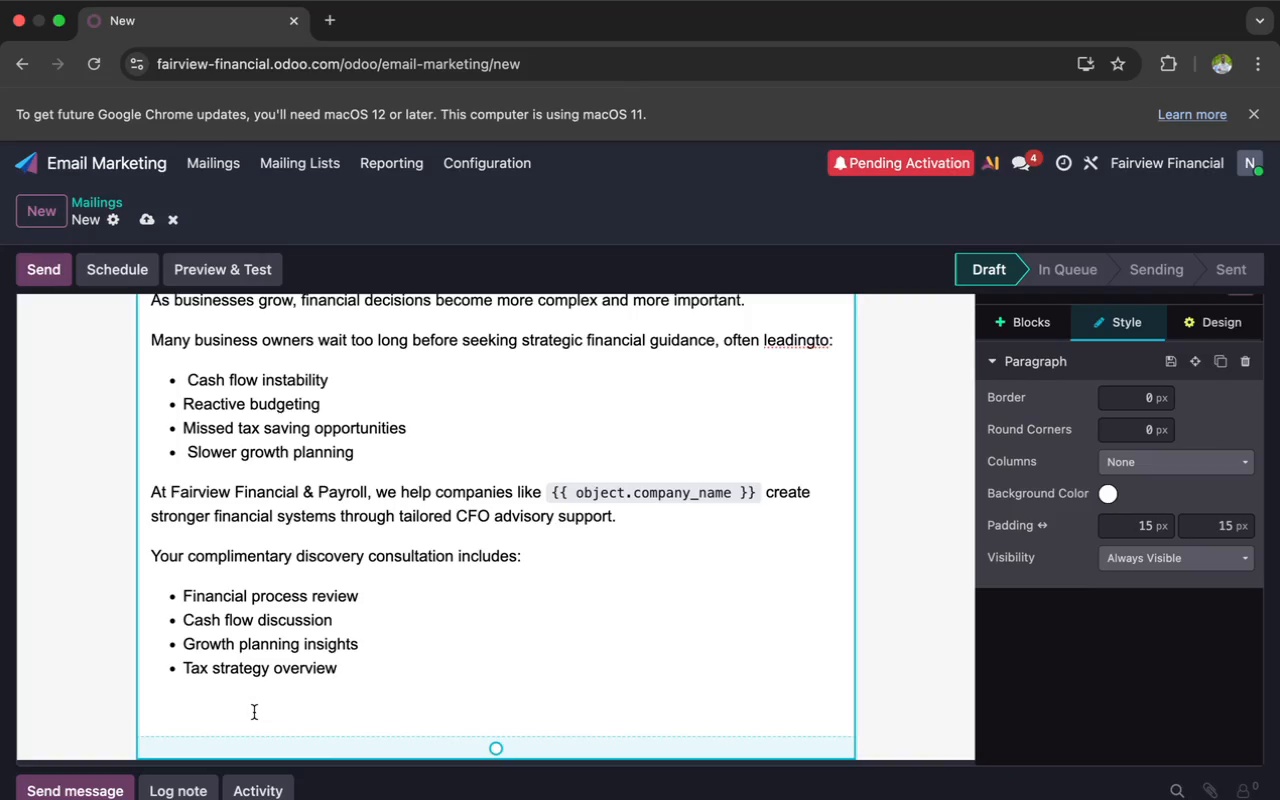 
key(Enter)
 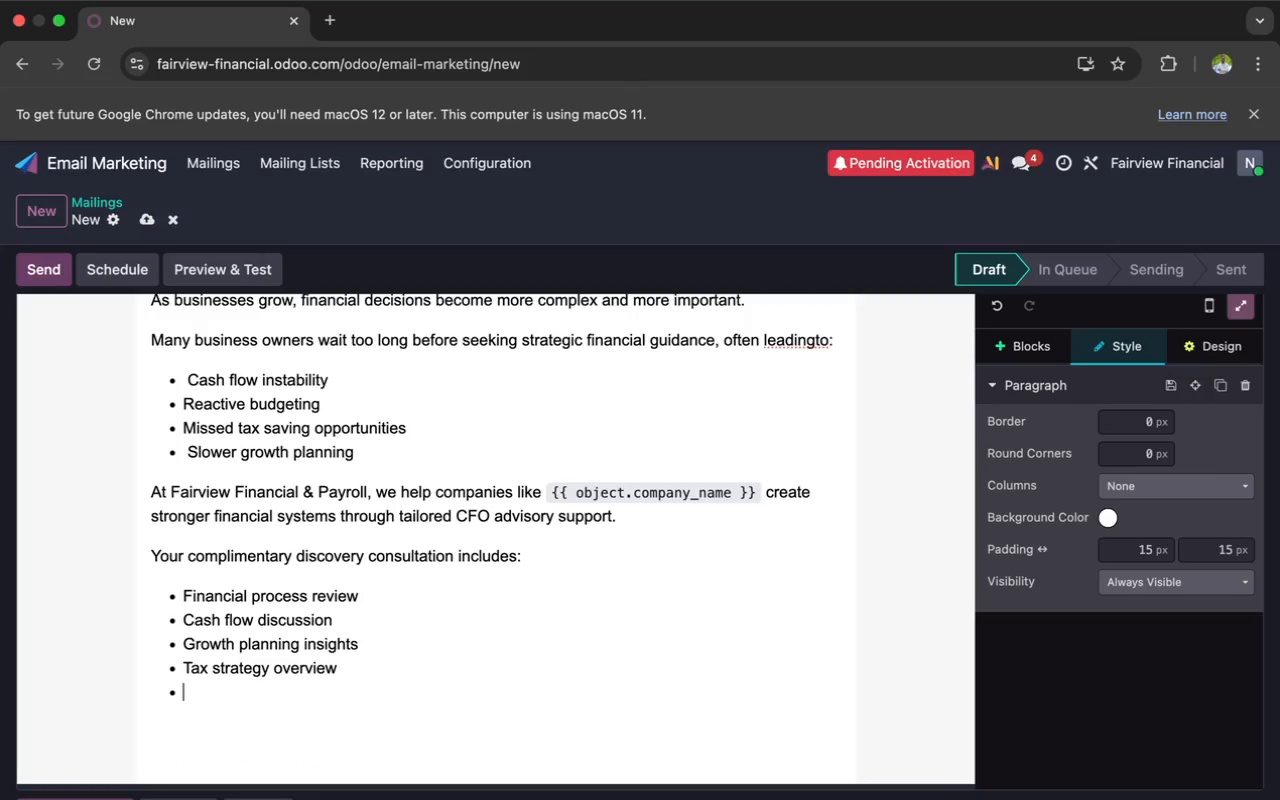 
key(Enter)
 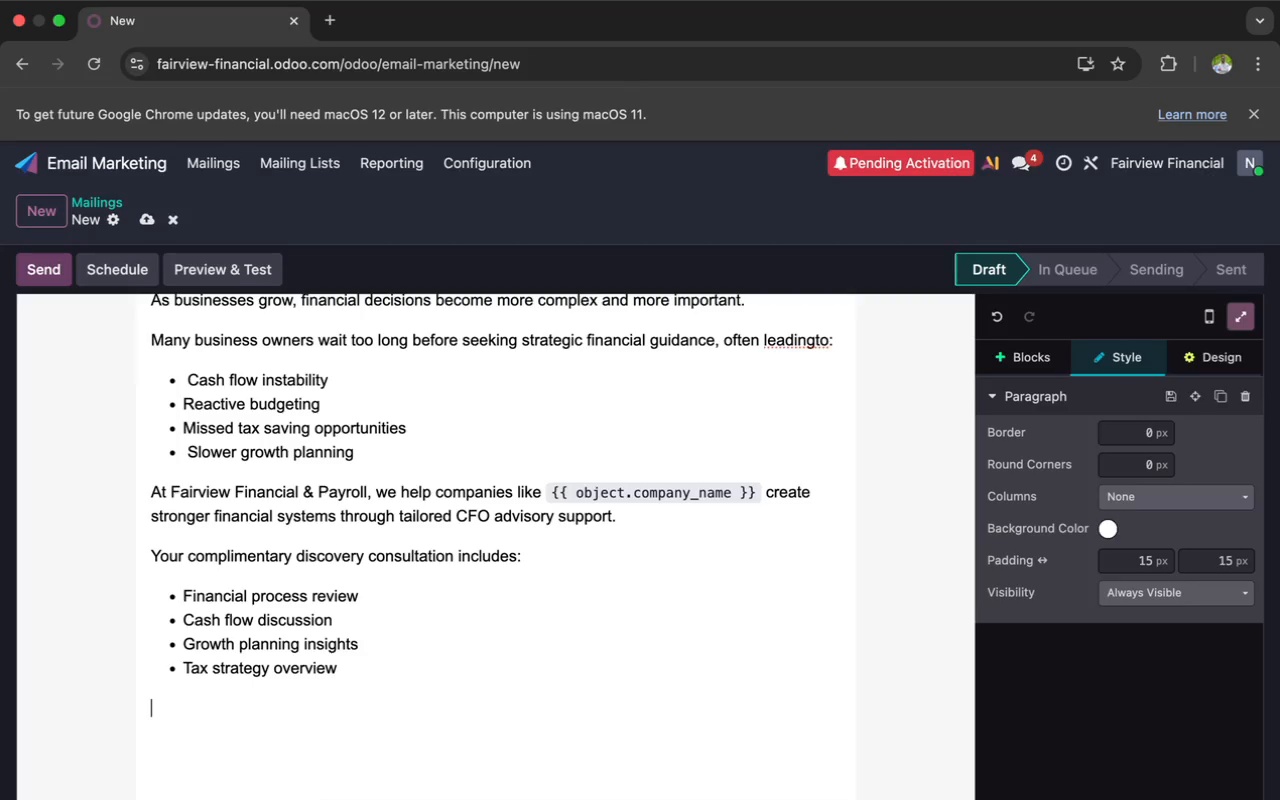 
type(We)
 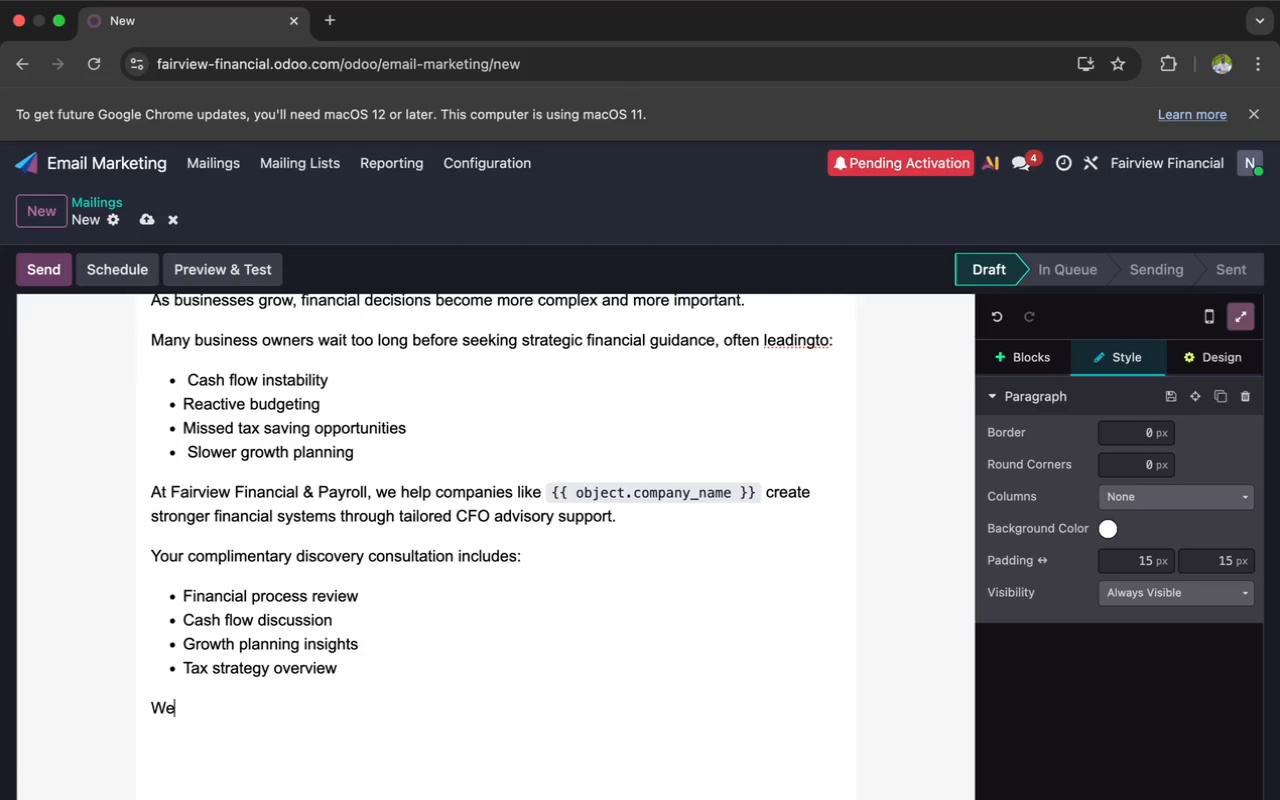 
type( currently )
 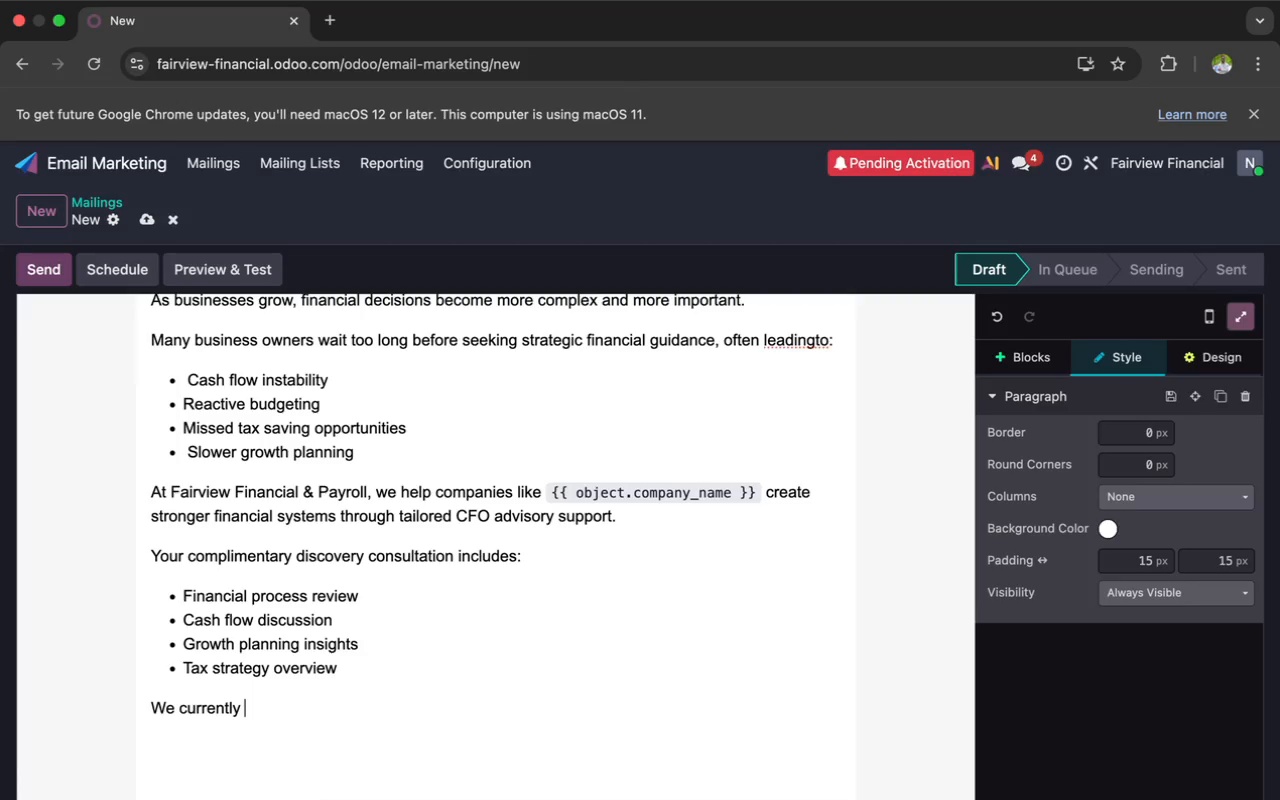 
type(have a limited number of )
 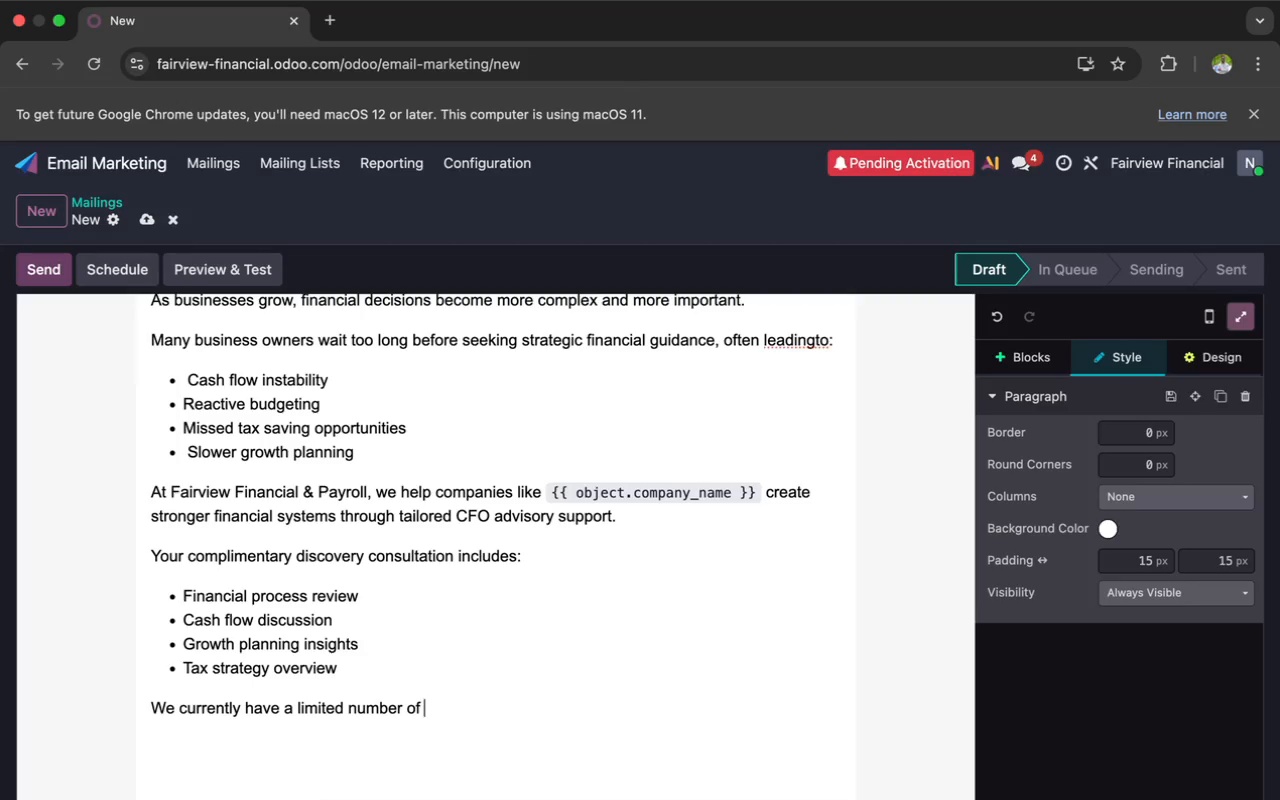 
type(con)
 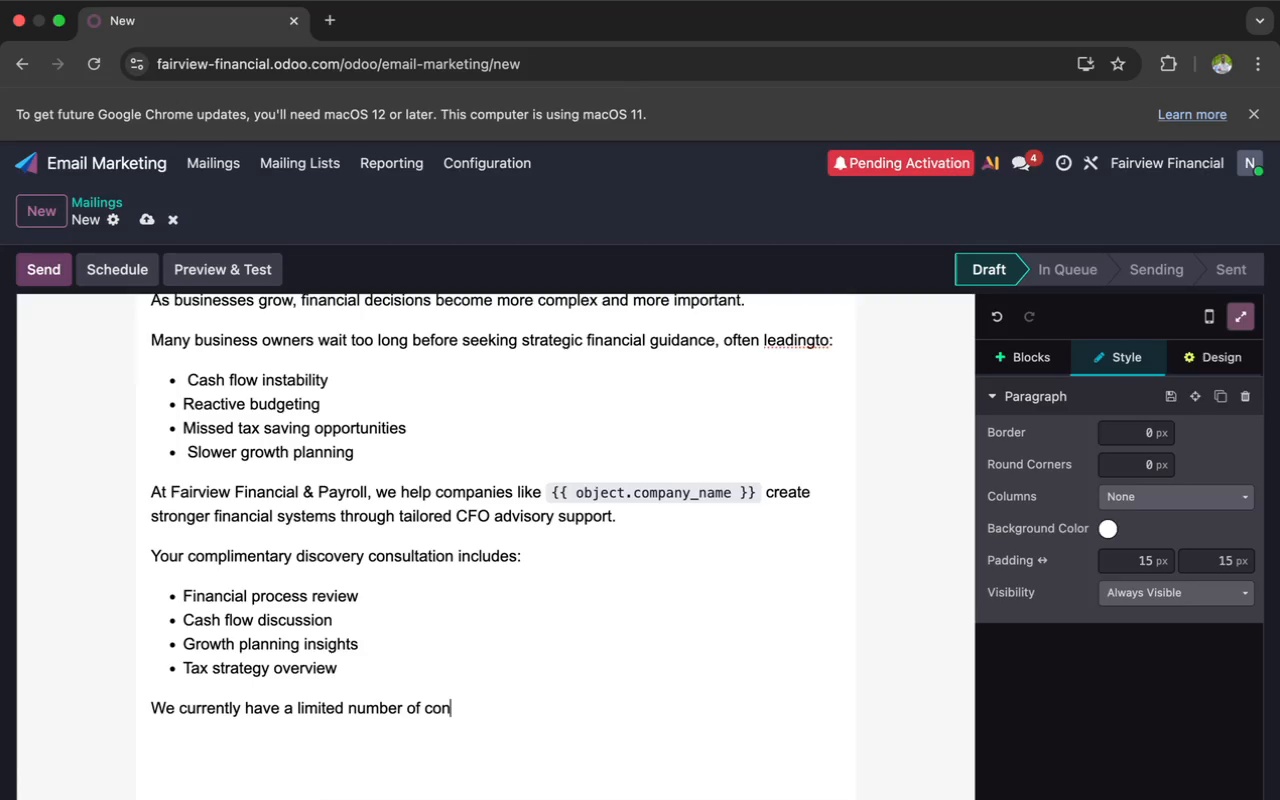 
wait(28.28)
 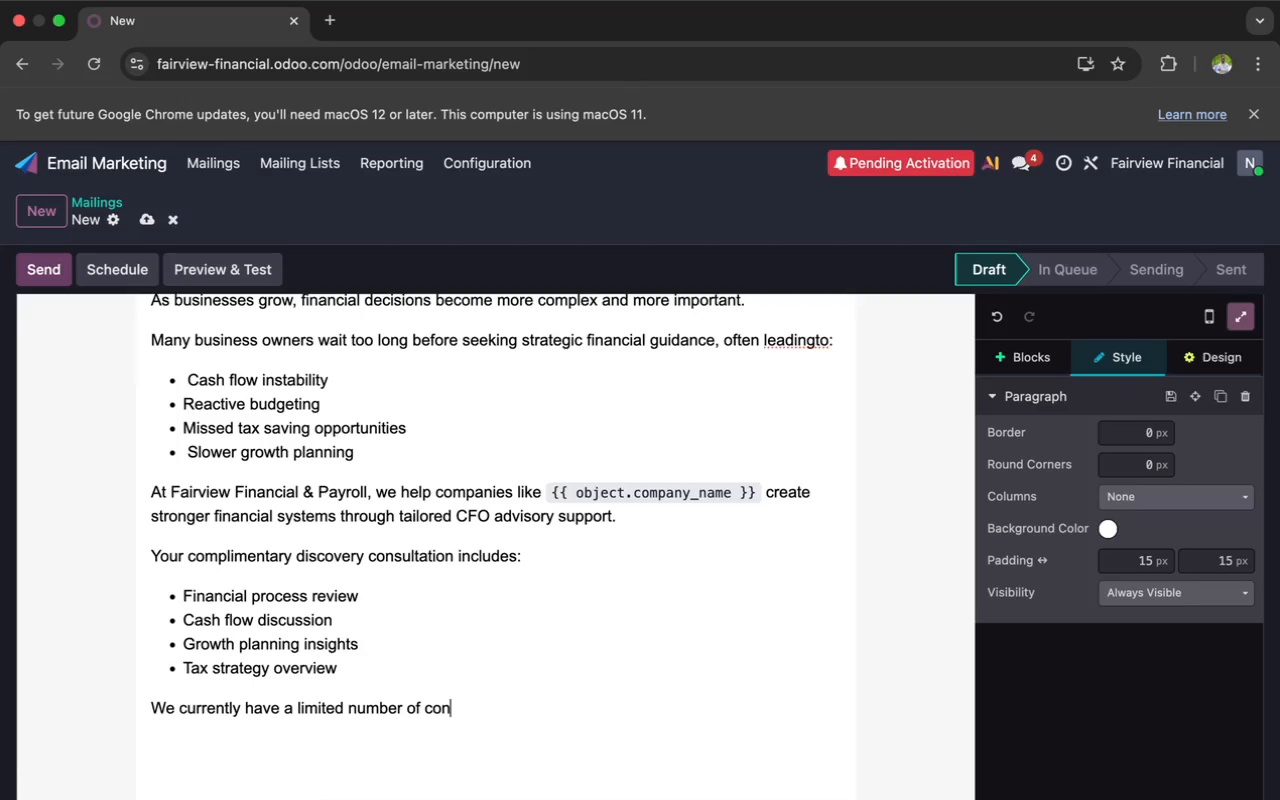 
type(sultation openings availale )
key(Backspace)
key(Backspace)
key(Backspace)
type(ble this month)
 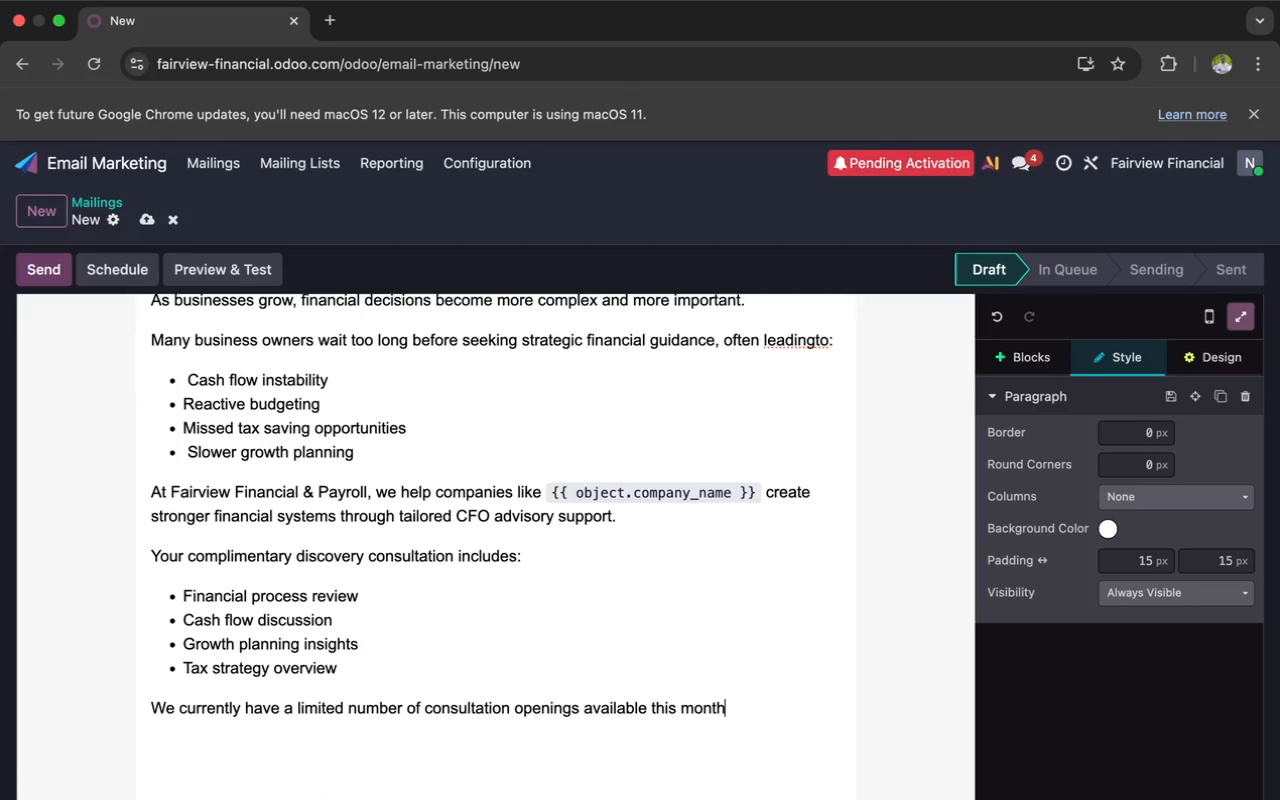 
key(Period)
 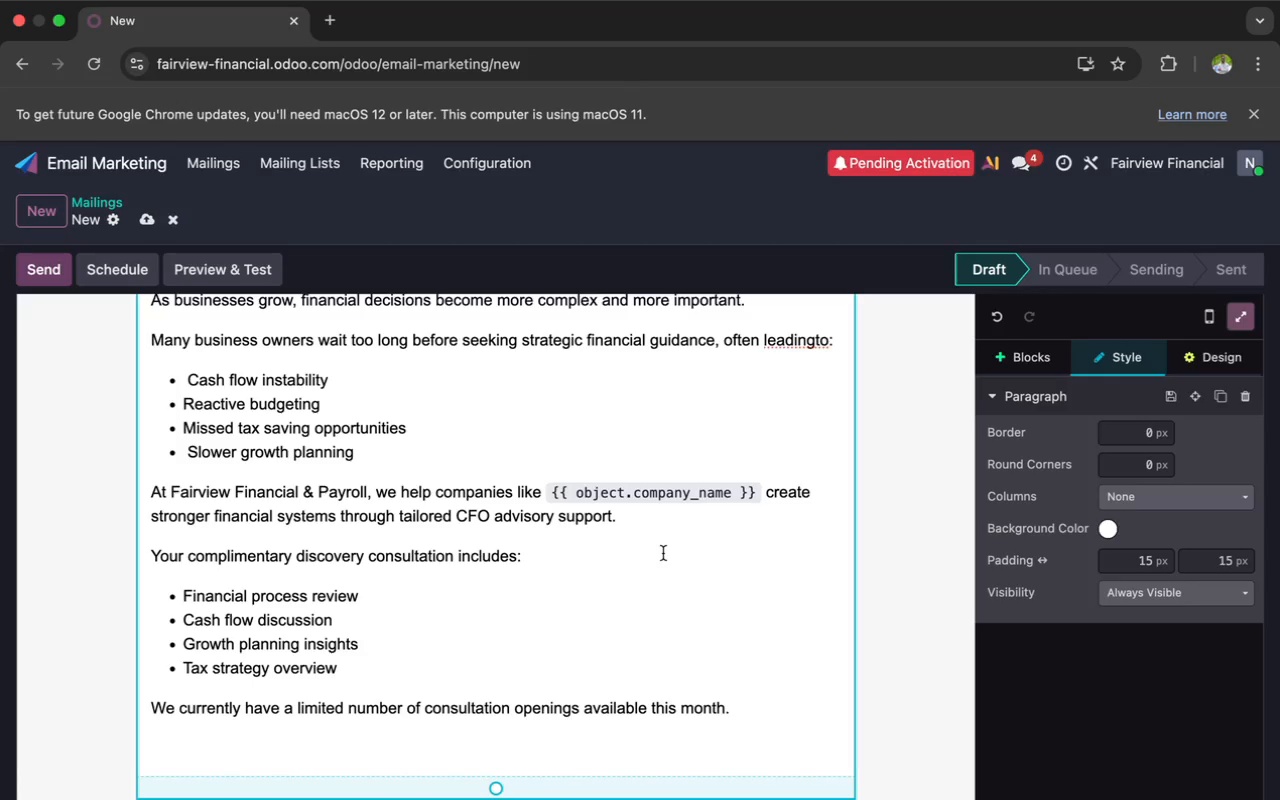 
left_click([487, 750])
 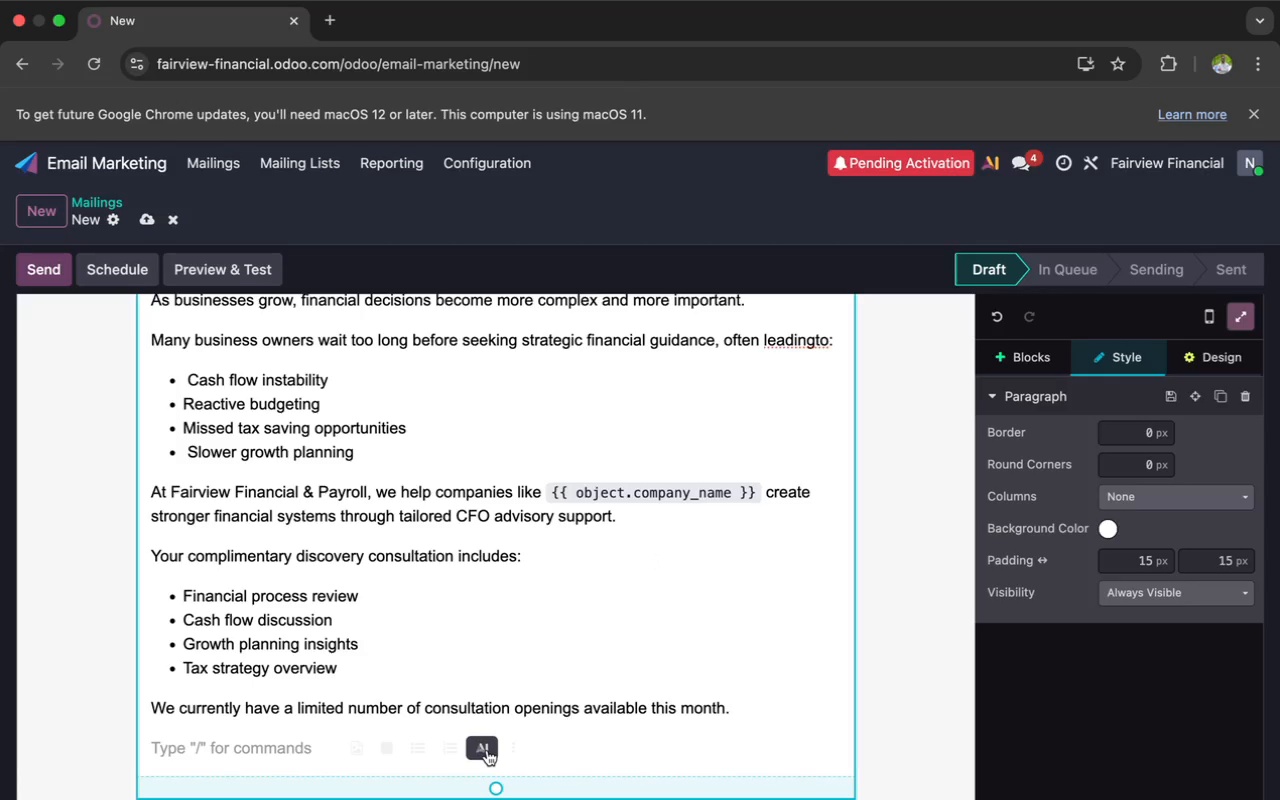 
key(Enter)
 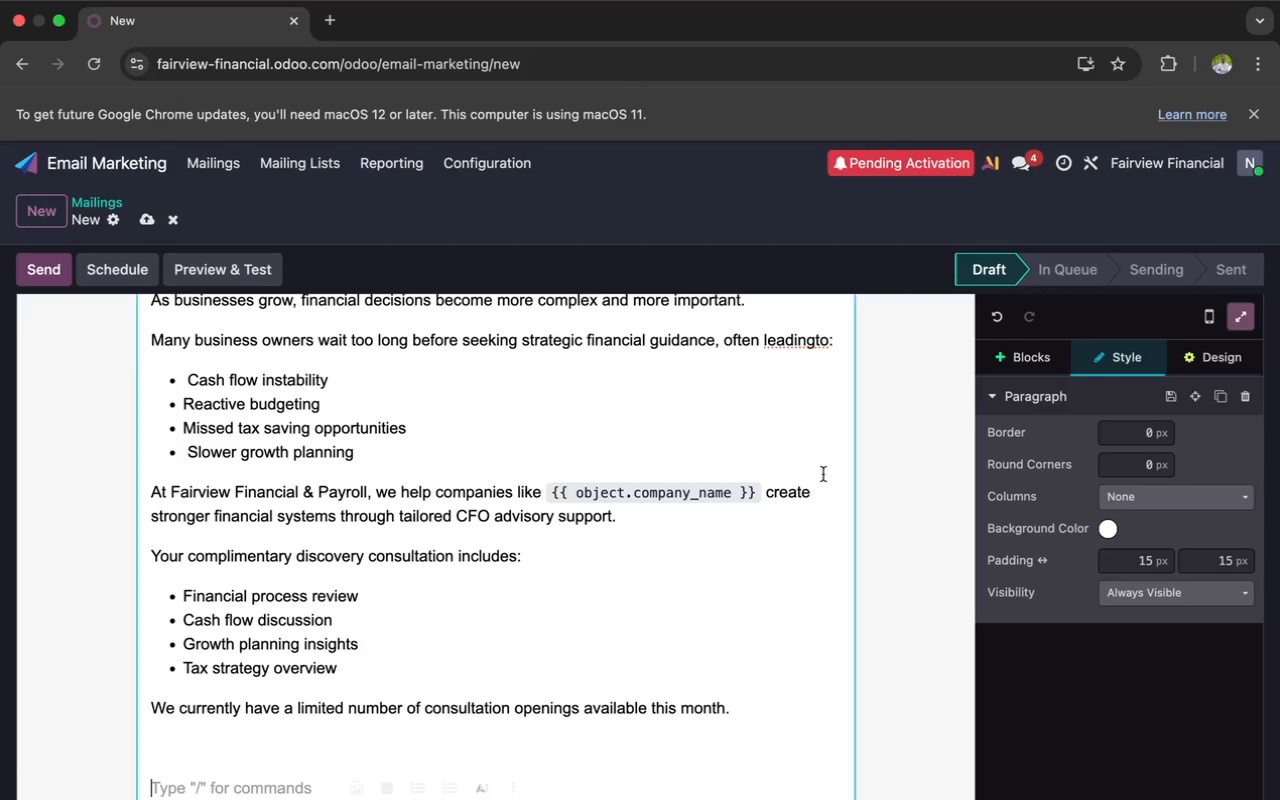 
left_click([1016, 347])
 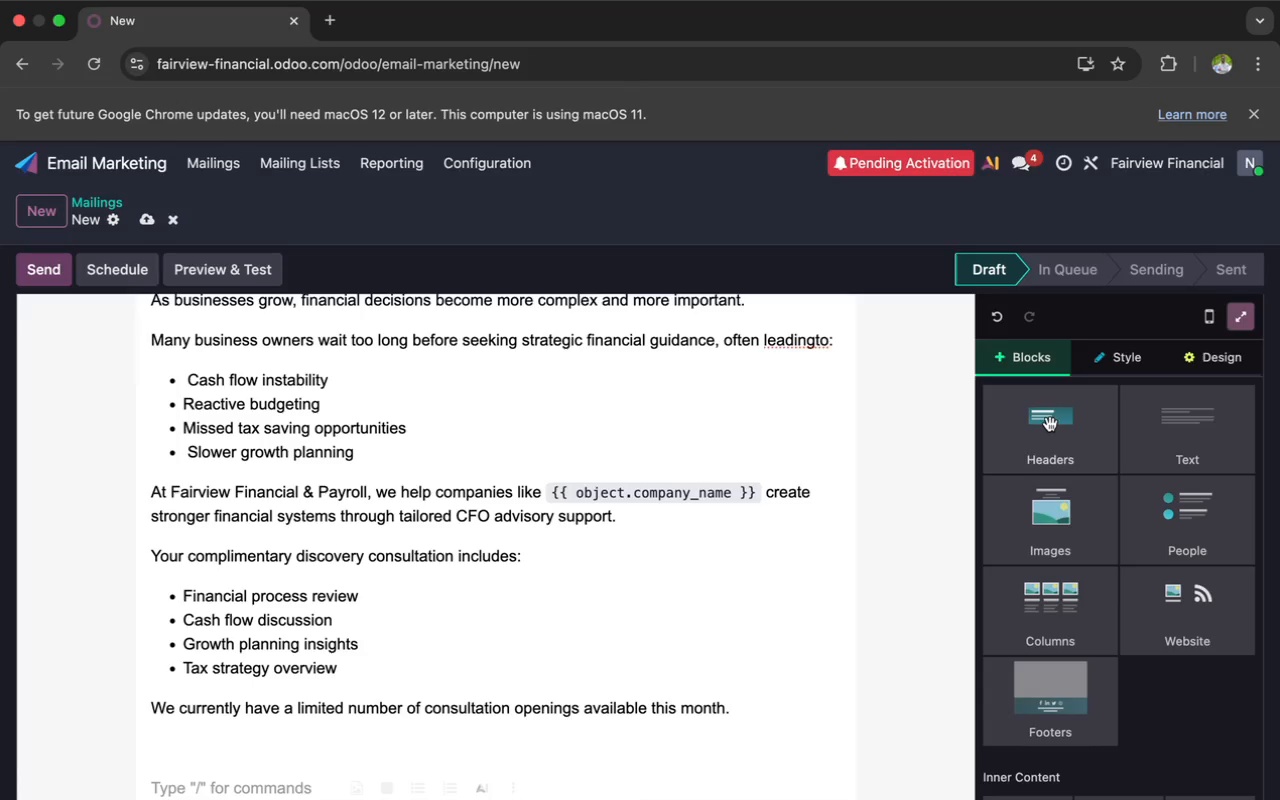 
scroll: coordinate [1061, 483], scroll_direction: down, amount: 7.0
 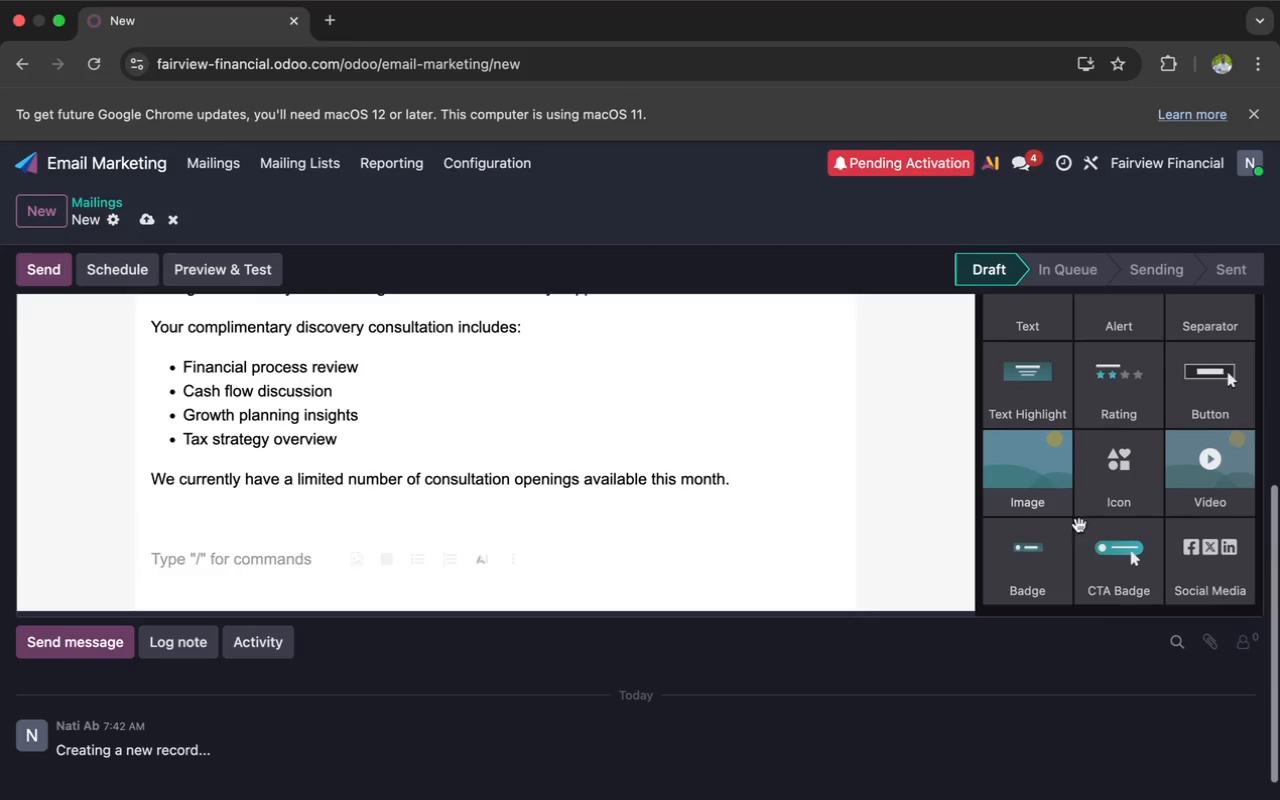 
left_click_drag(start_coordinate=[1111, 562], to_coordinate=[649, 504])
 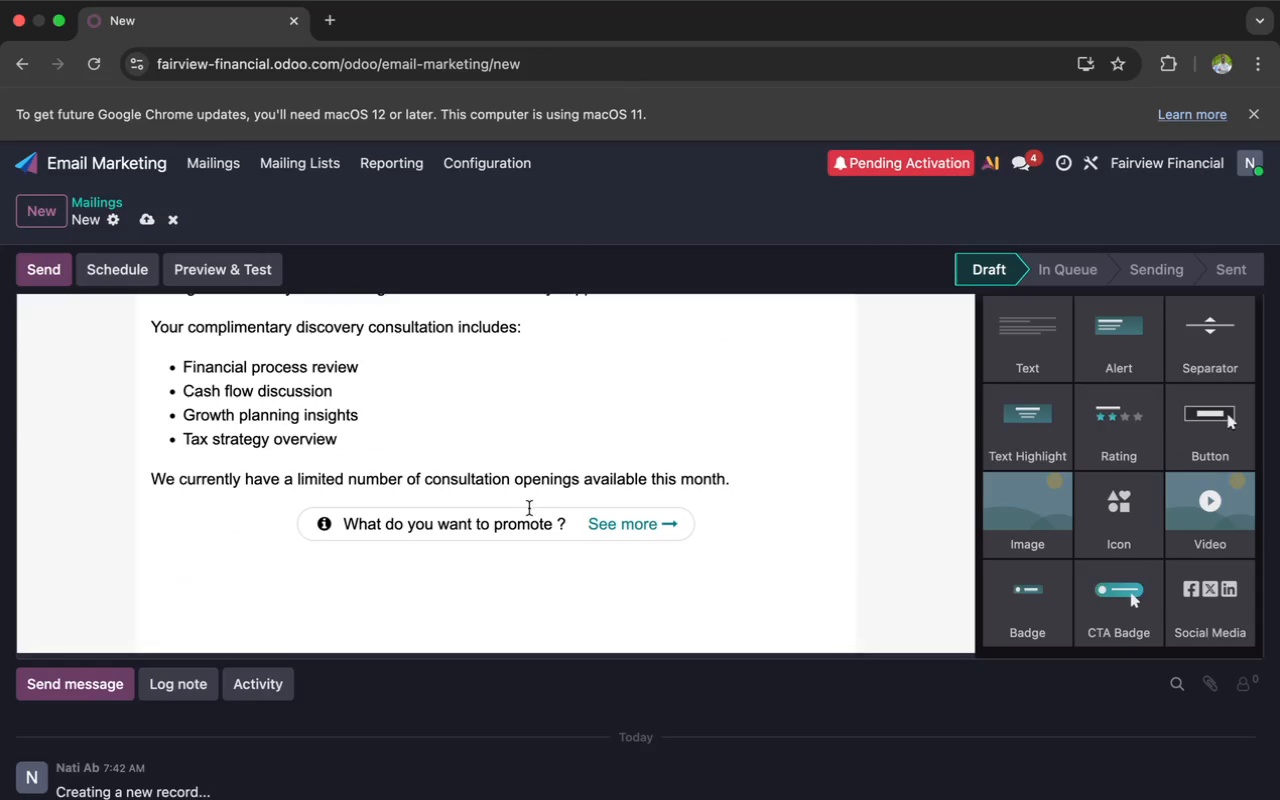 
left_click([568, 522])
 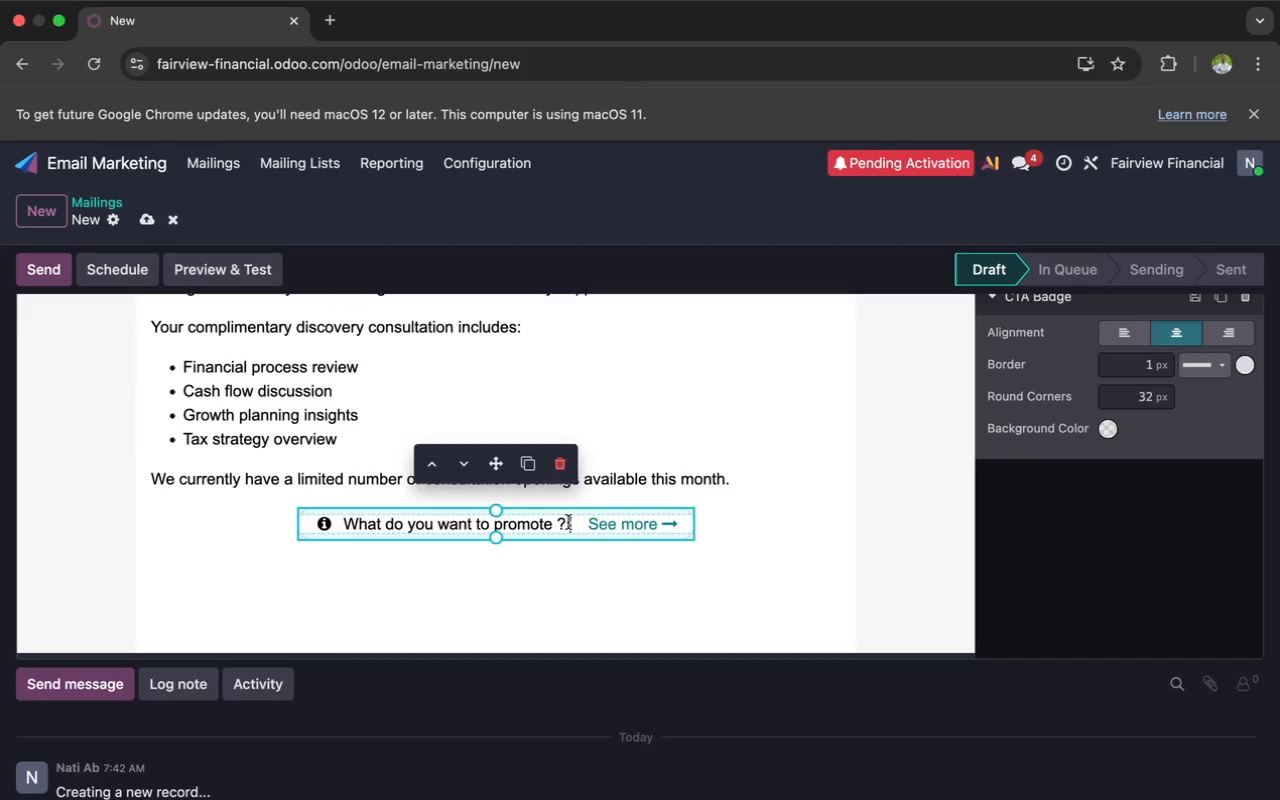 
wait(9.53)
 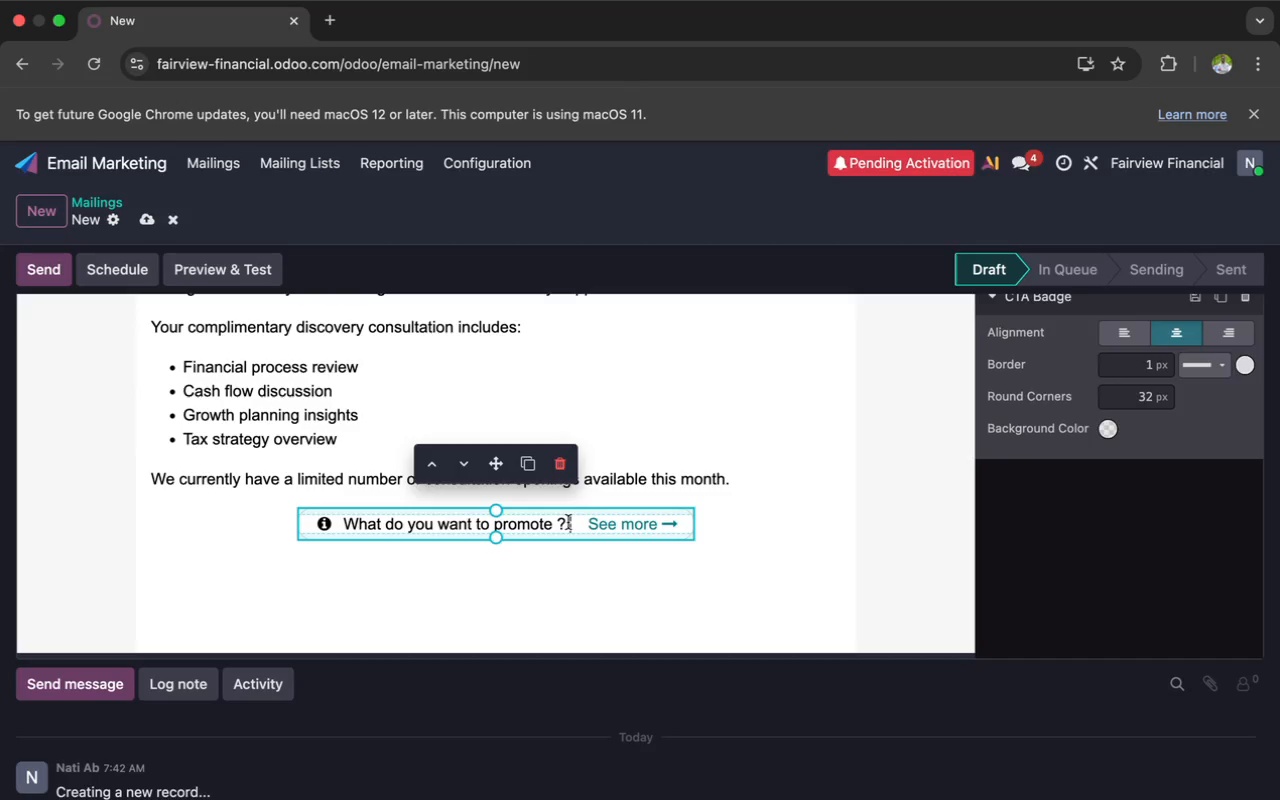 
hold_key(key=Backspace, duration=1.51)
 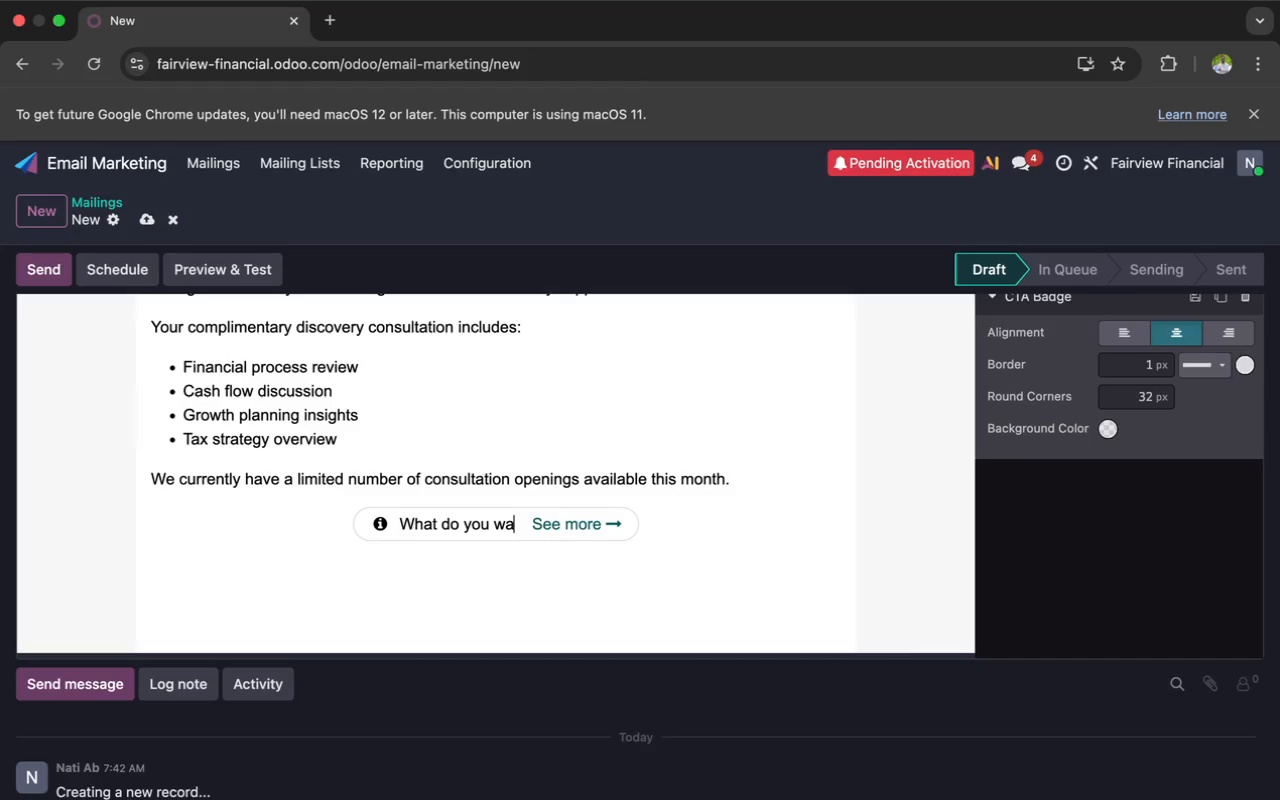 
hold_key(key=Backspace, duration=0.8)
 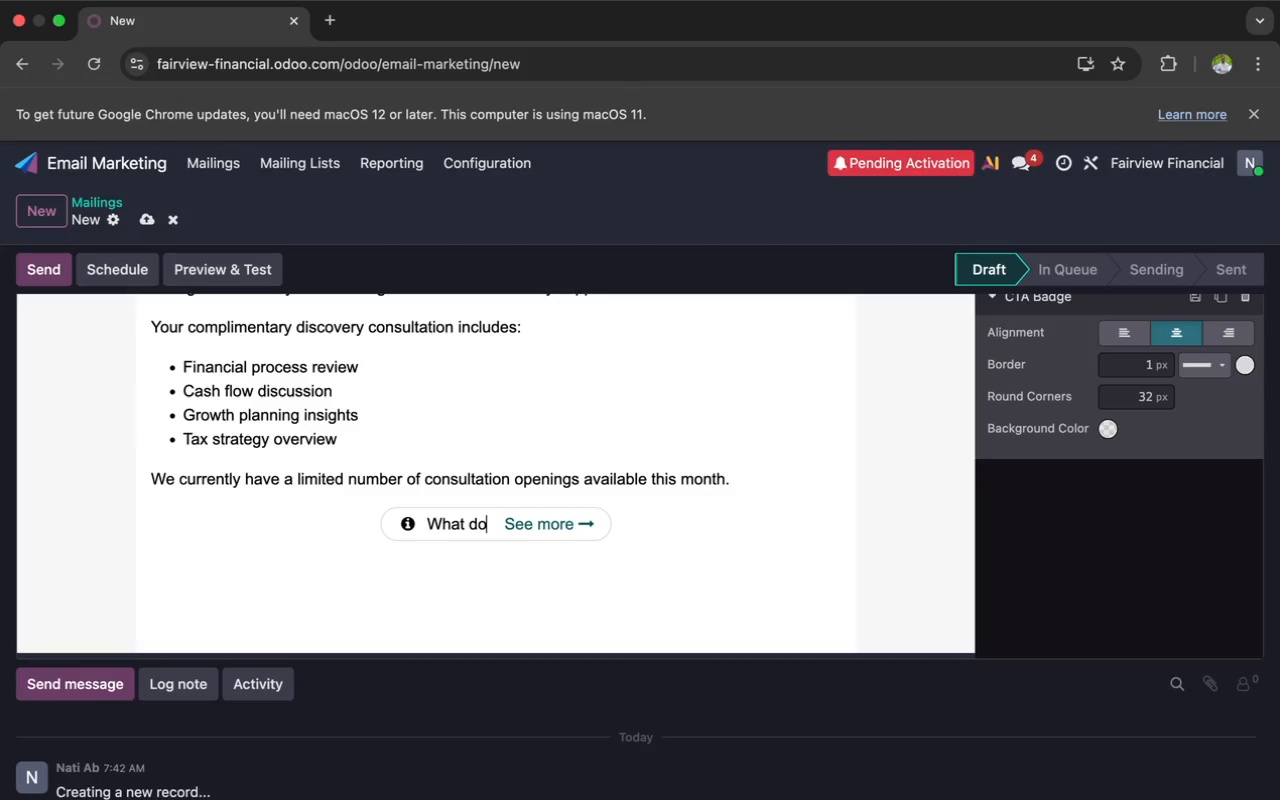 
hold_key(key=Backspace, duration=1.41)
 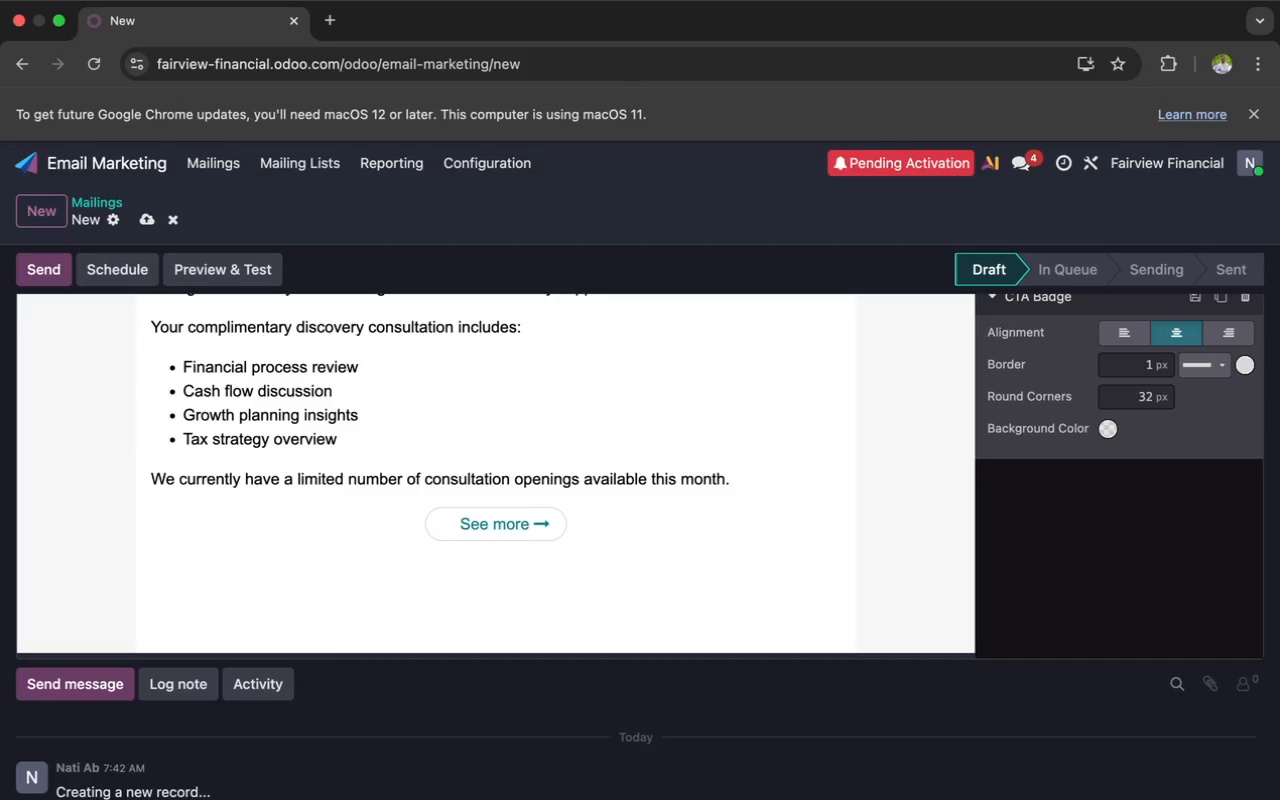 
wait(7.97)
 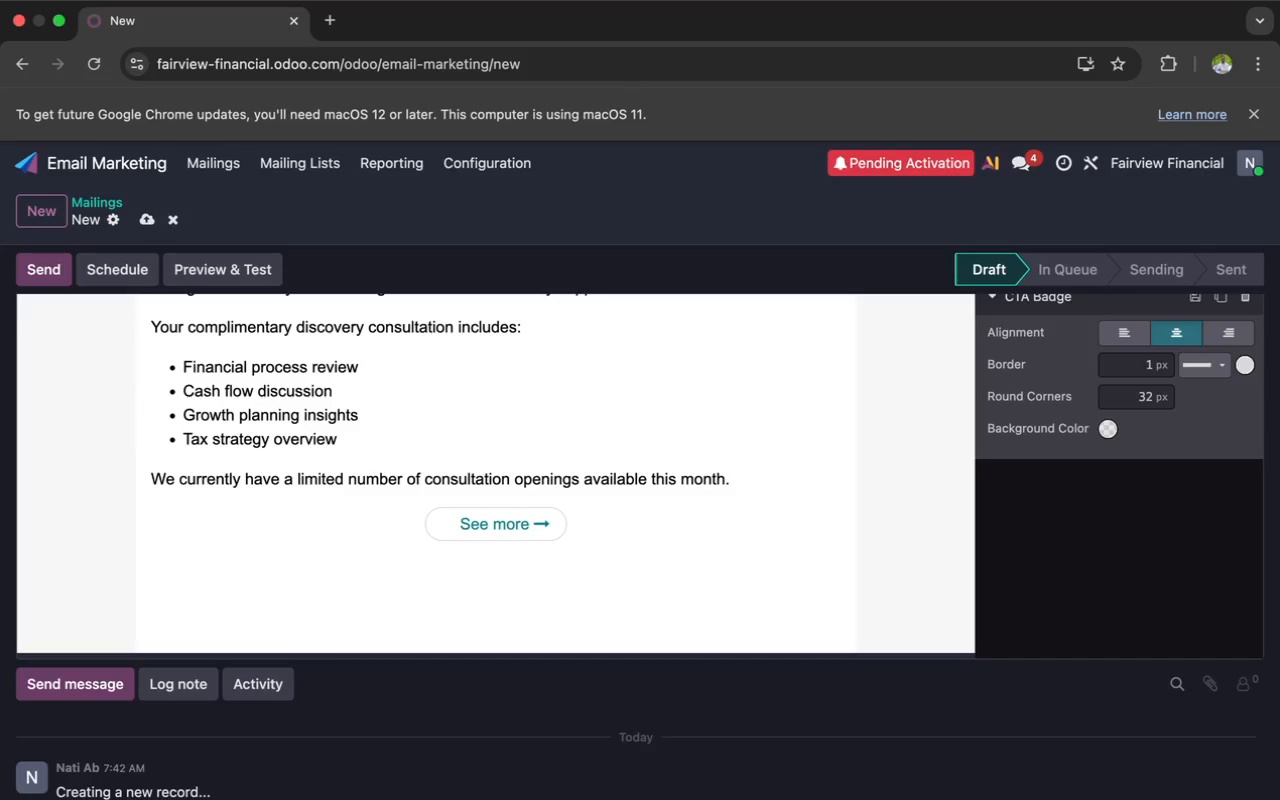 
type(Book Your )
 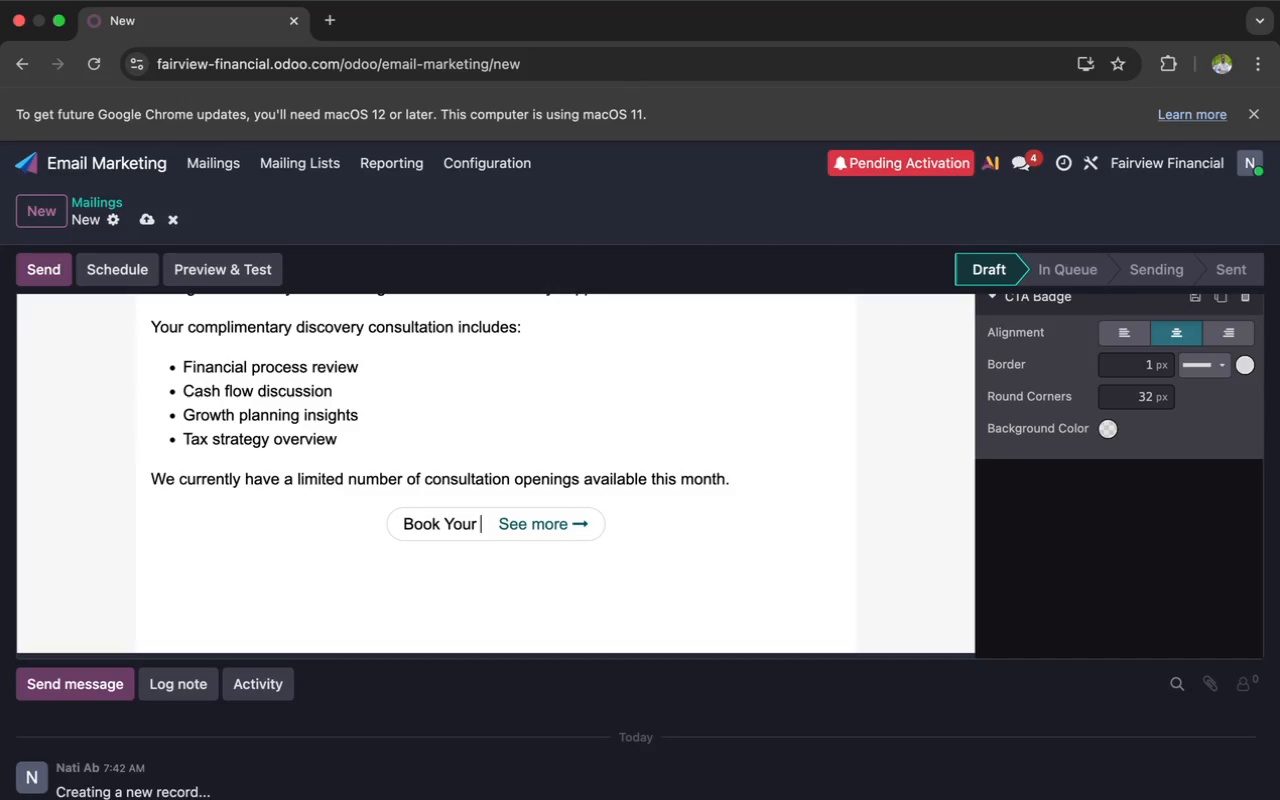 
wait(11.23)
 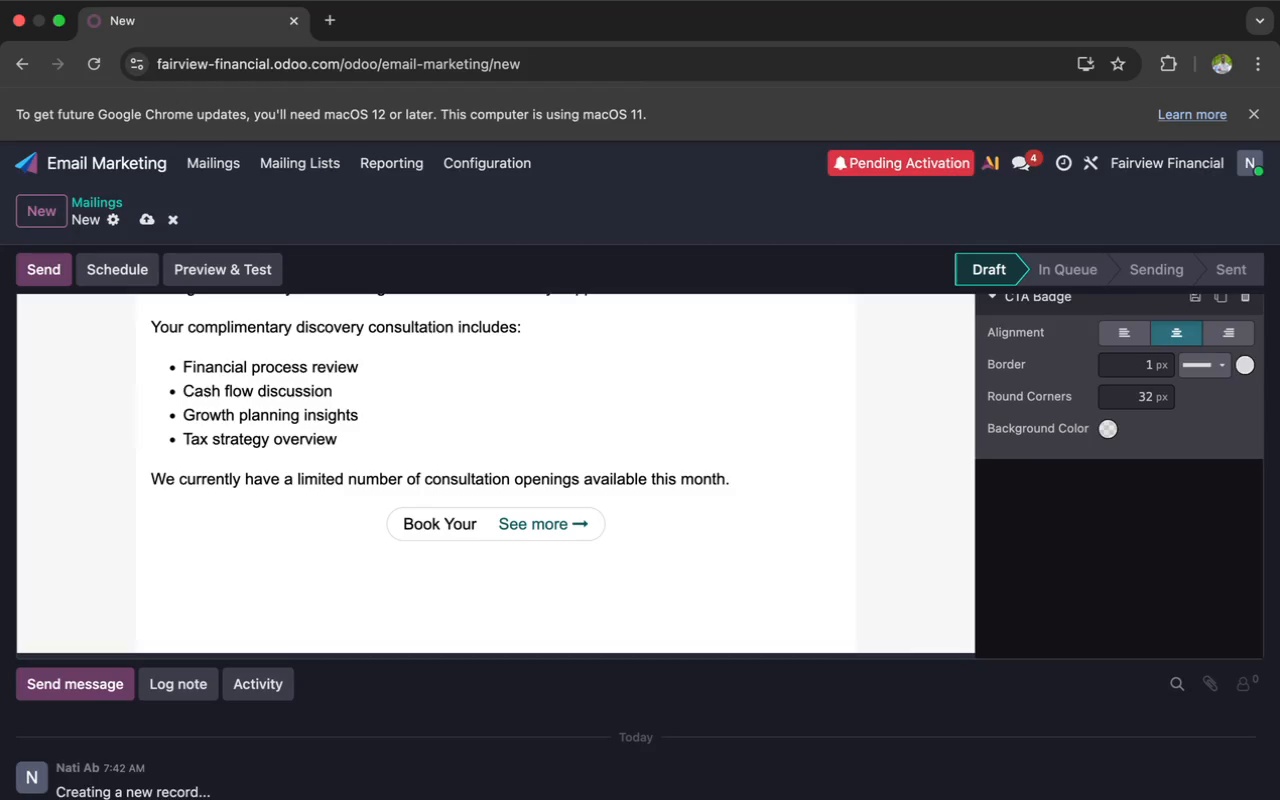 
type(Discovery Call To)
 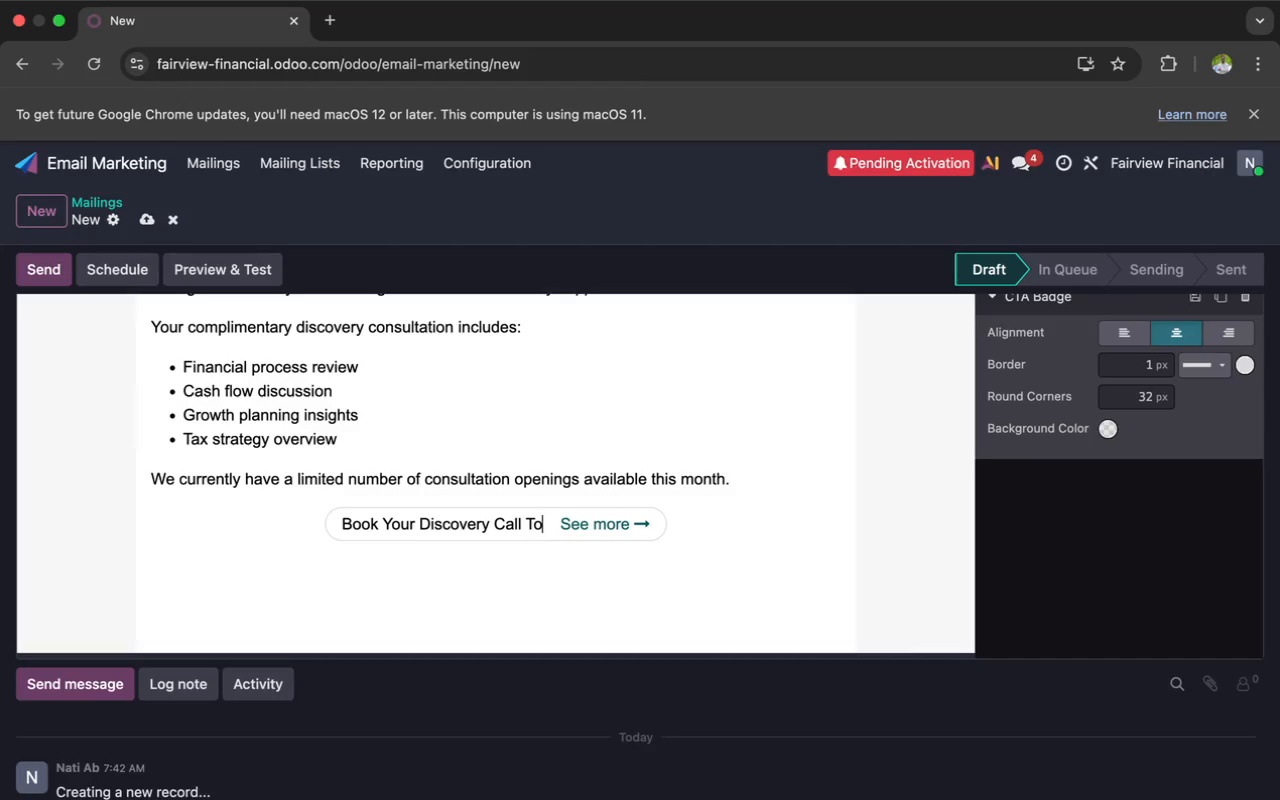 
wait(5.46)
 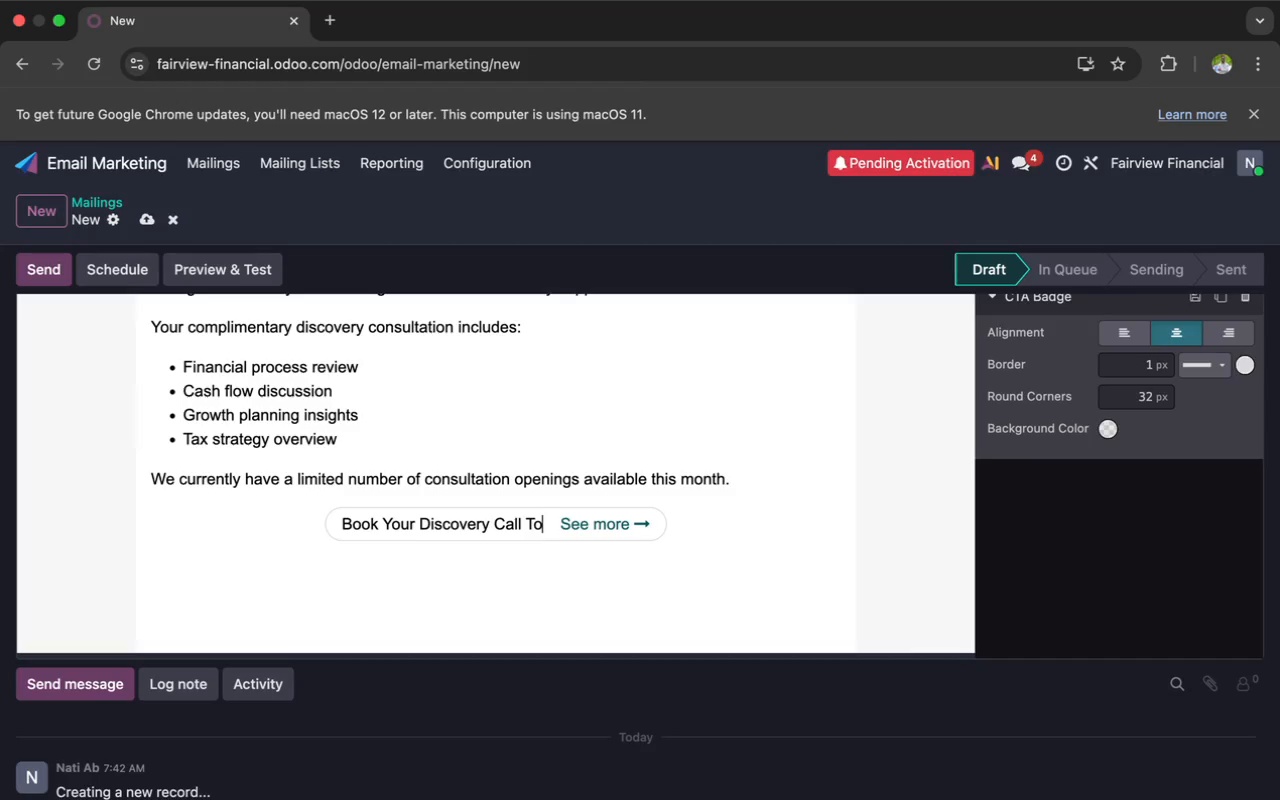 
key(D)
 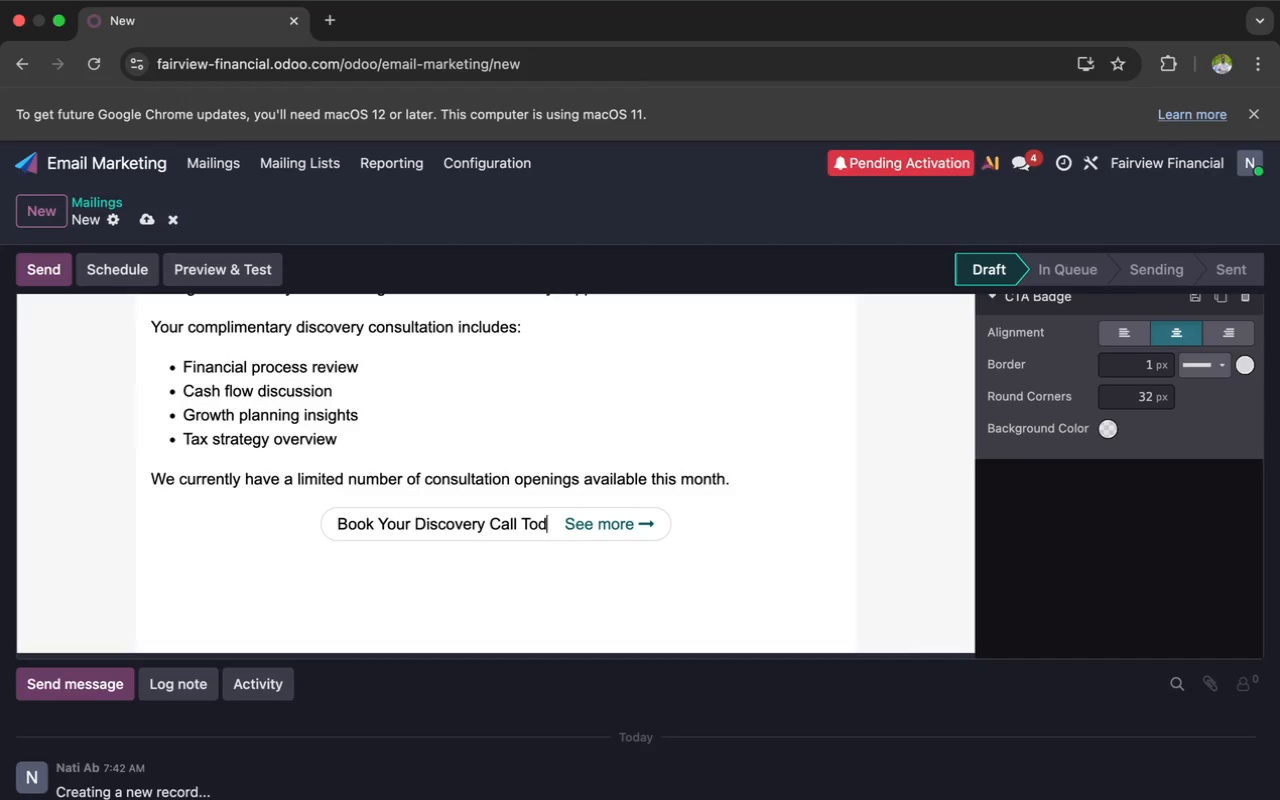 
wait(7.54)
 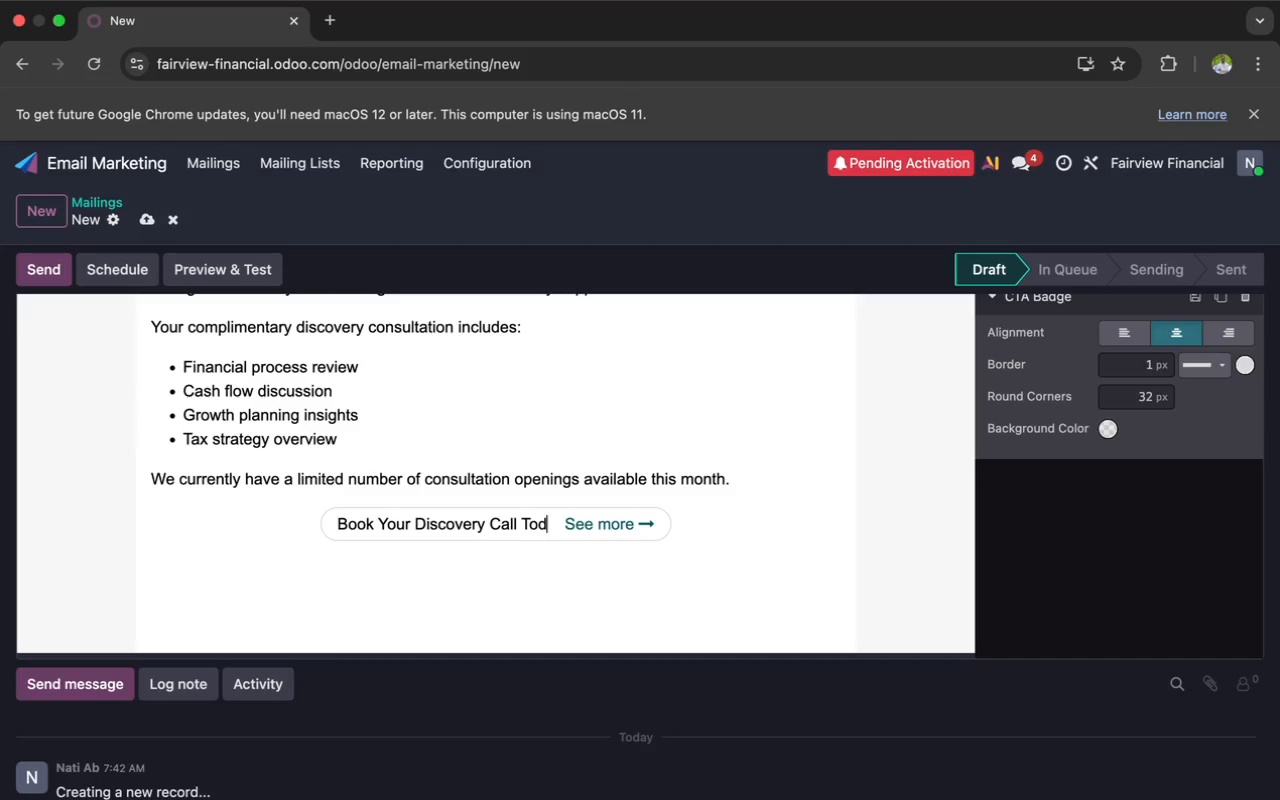 
type(ay)
 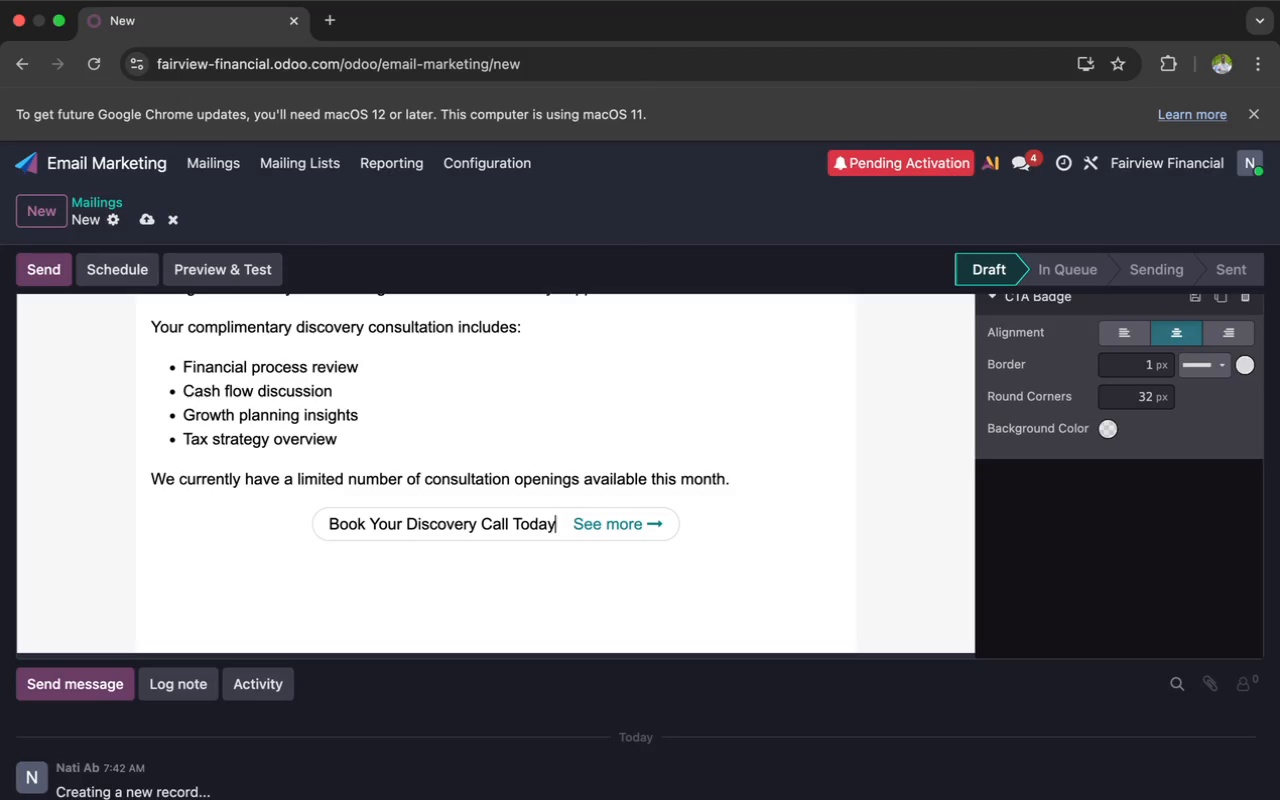 
wait(20.39)
 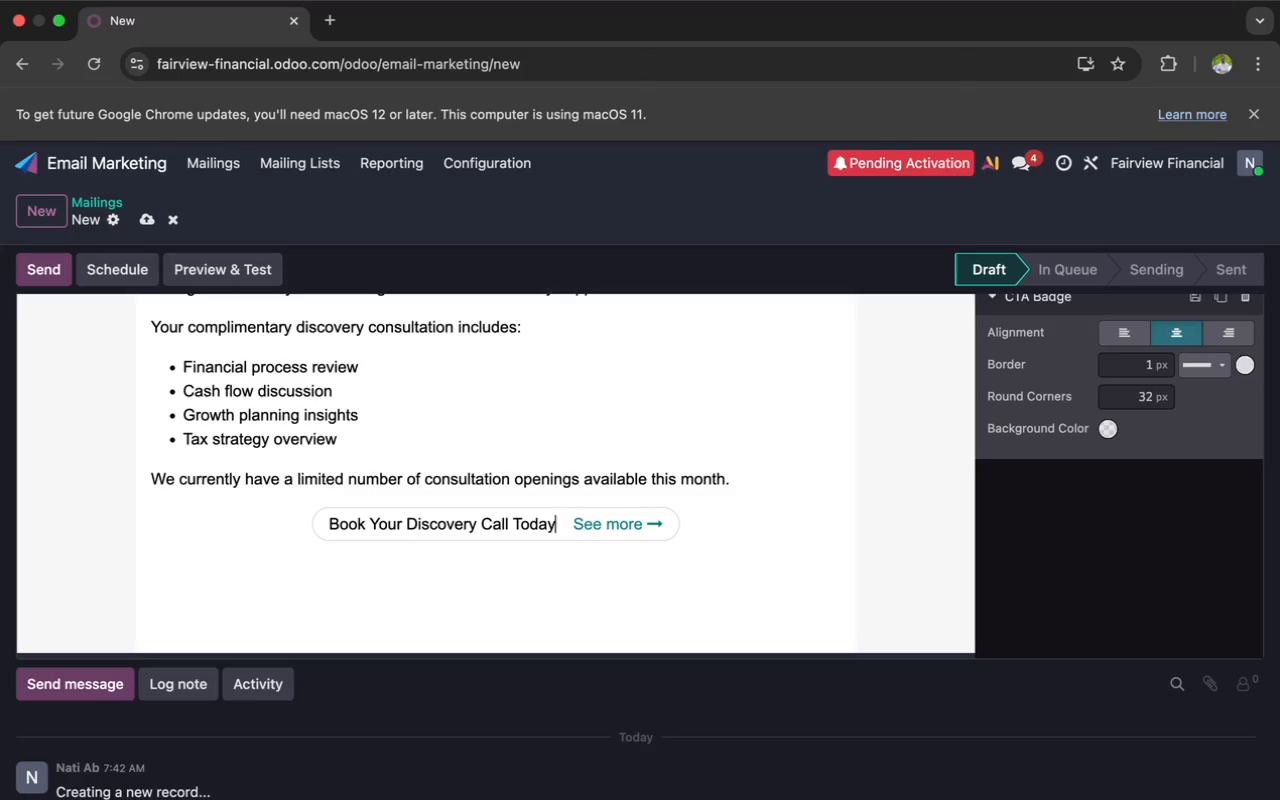 
left_click([253, 570])
 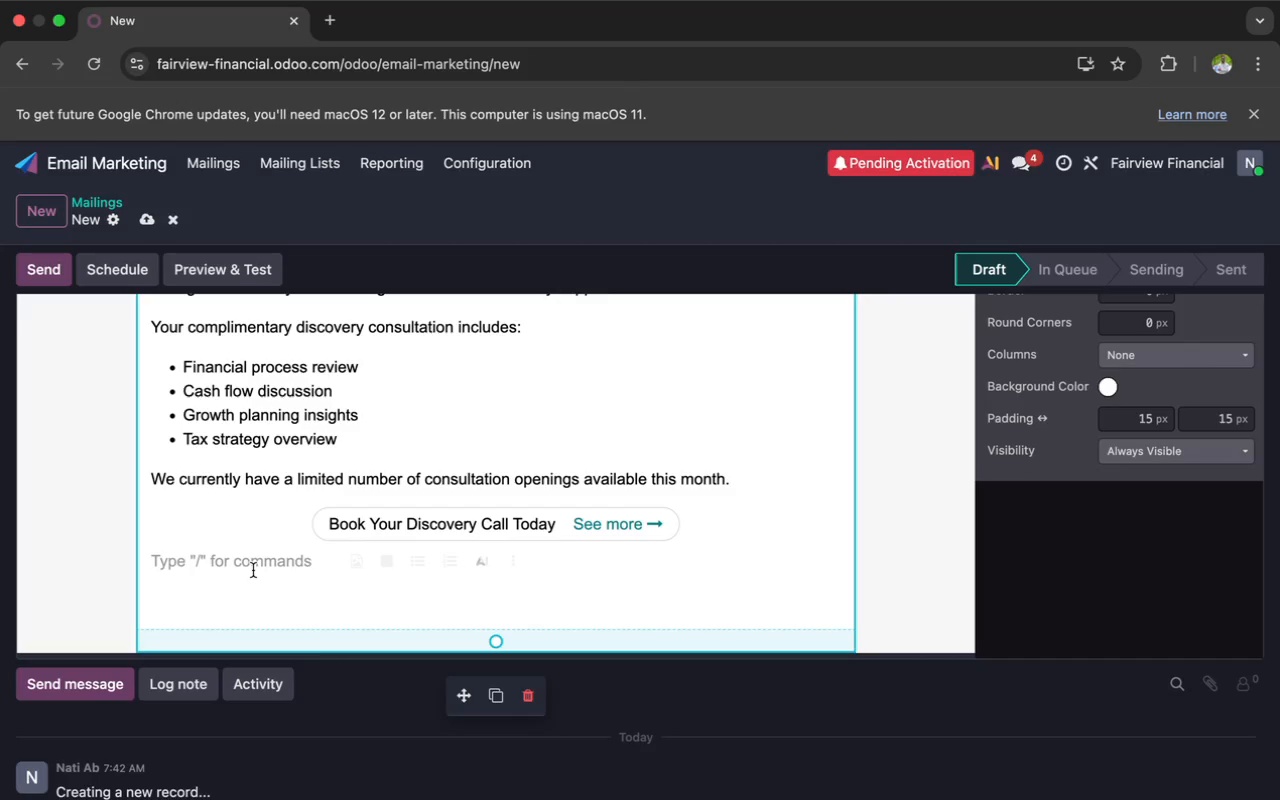 
wait(9.26)
 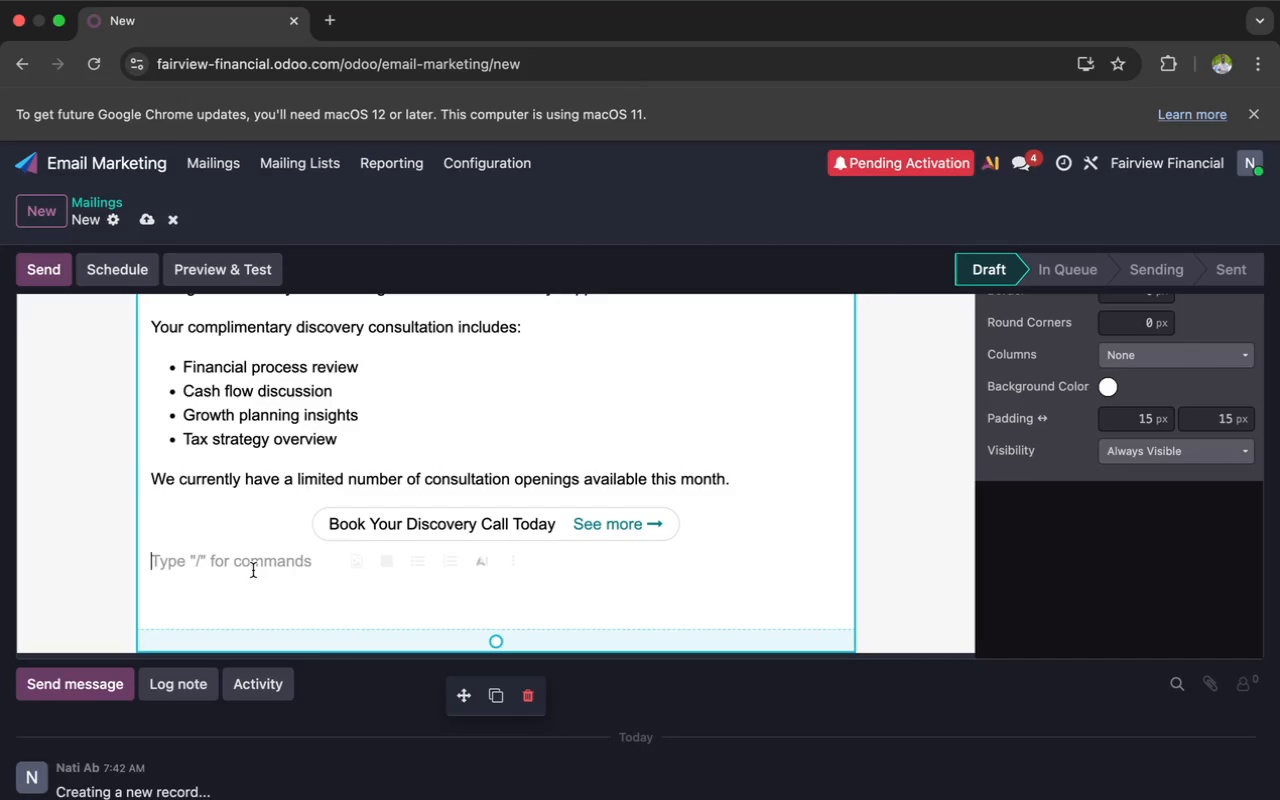 
type(We look forward to learning more about your )
 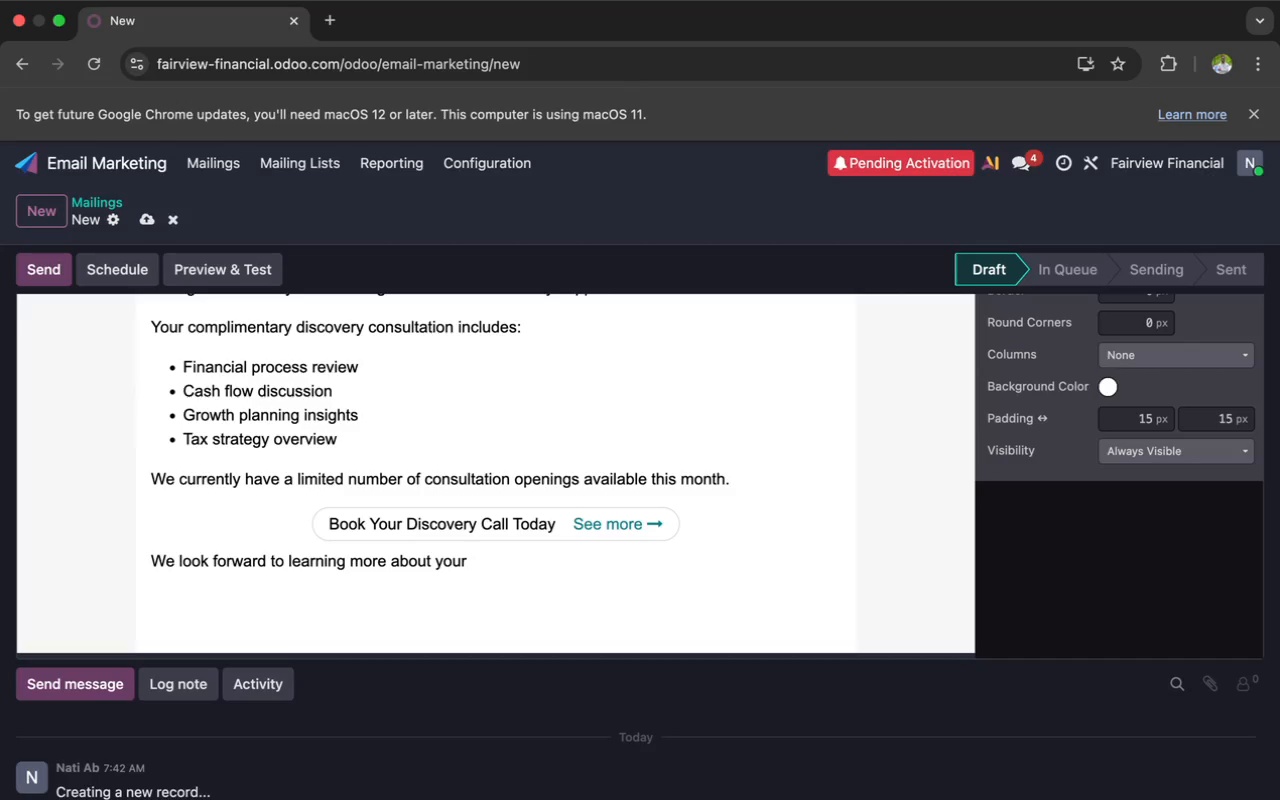 
wait(52.97)
 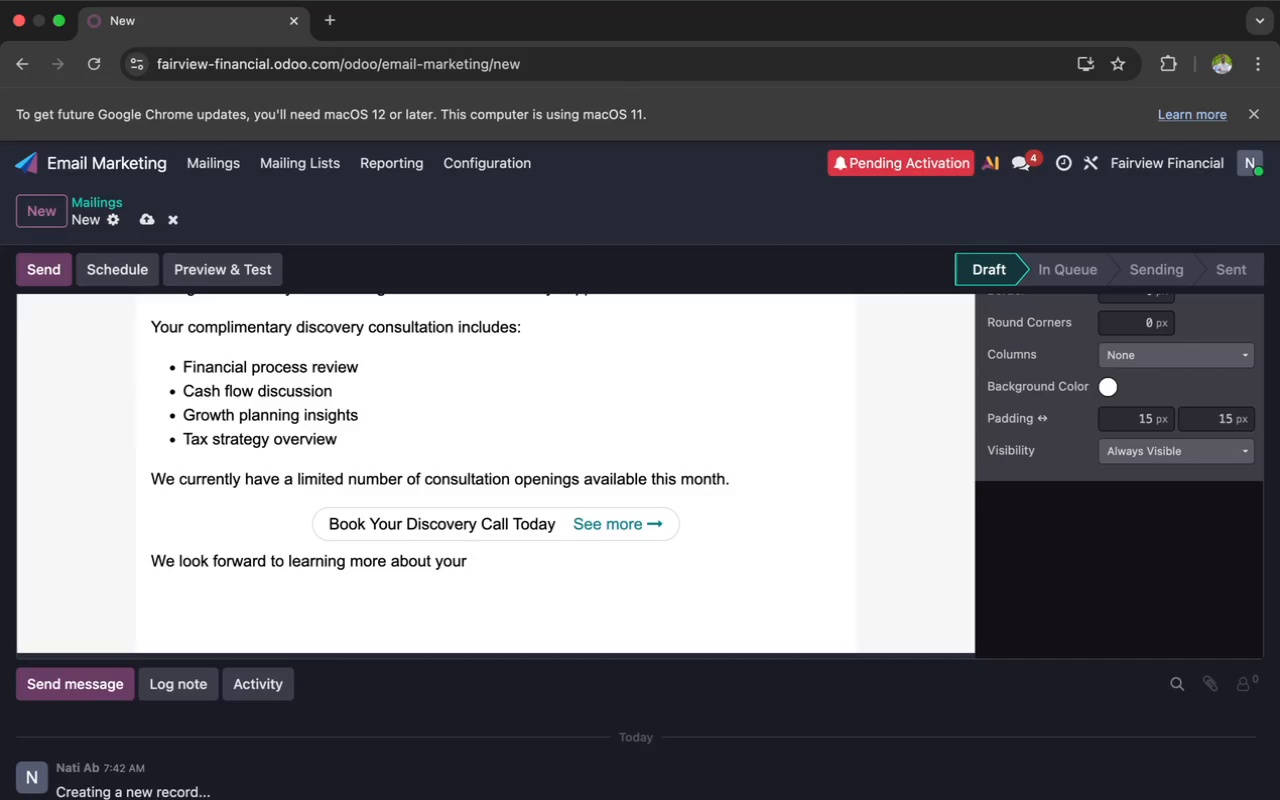 
type(business)
 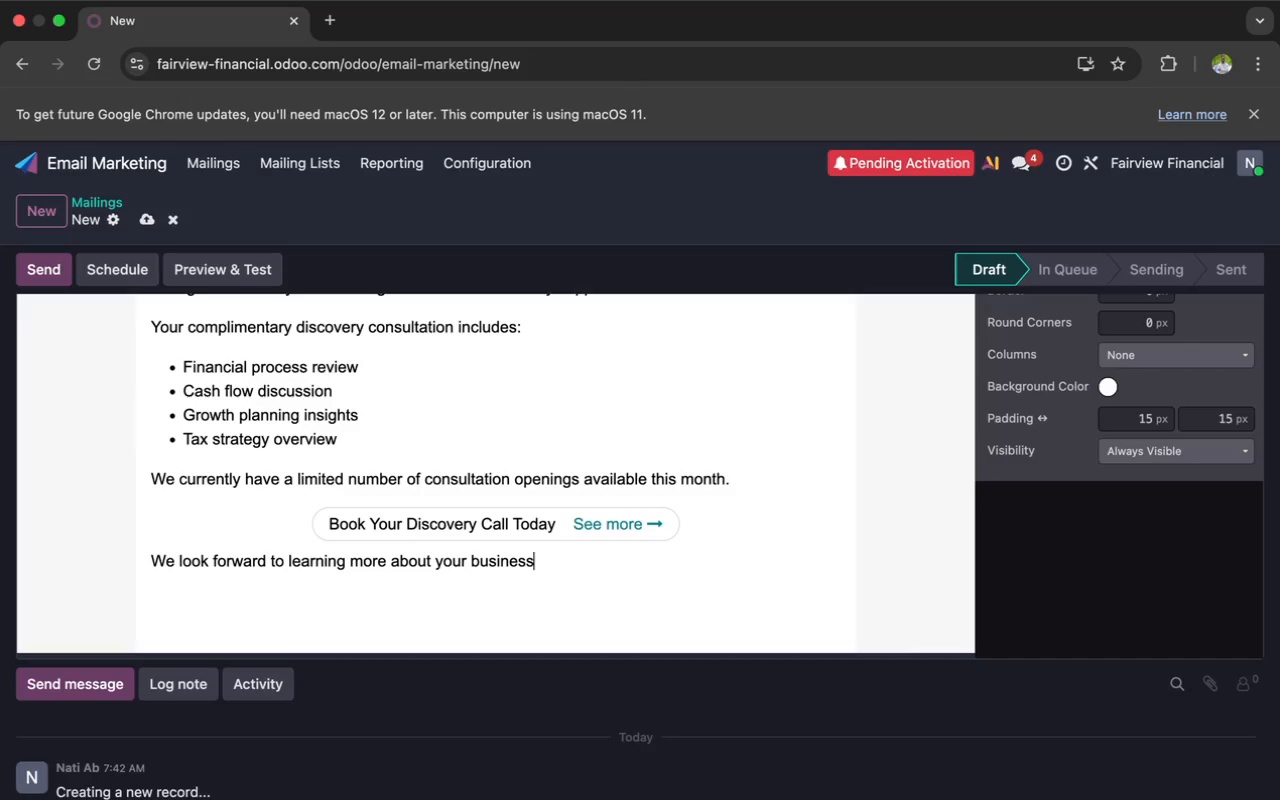 
wait(13.57)
 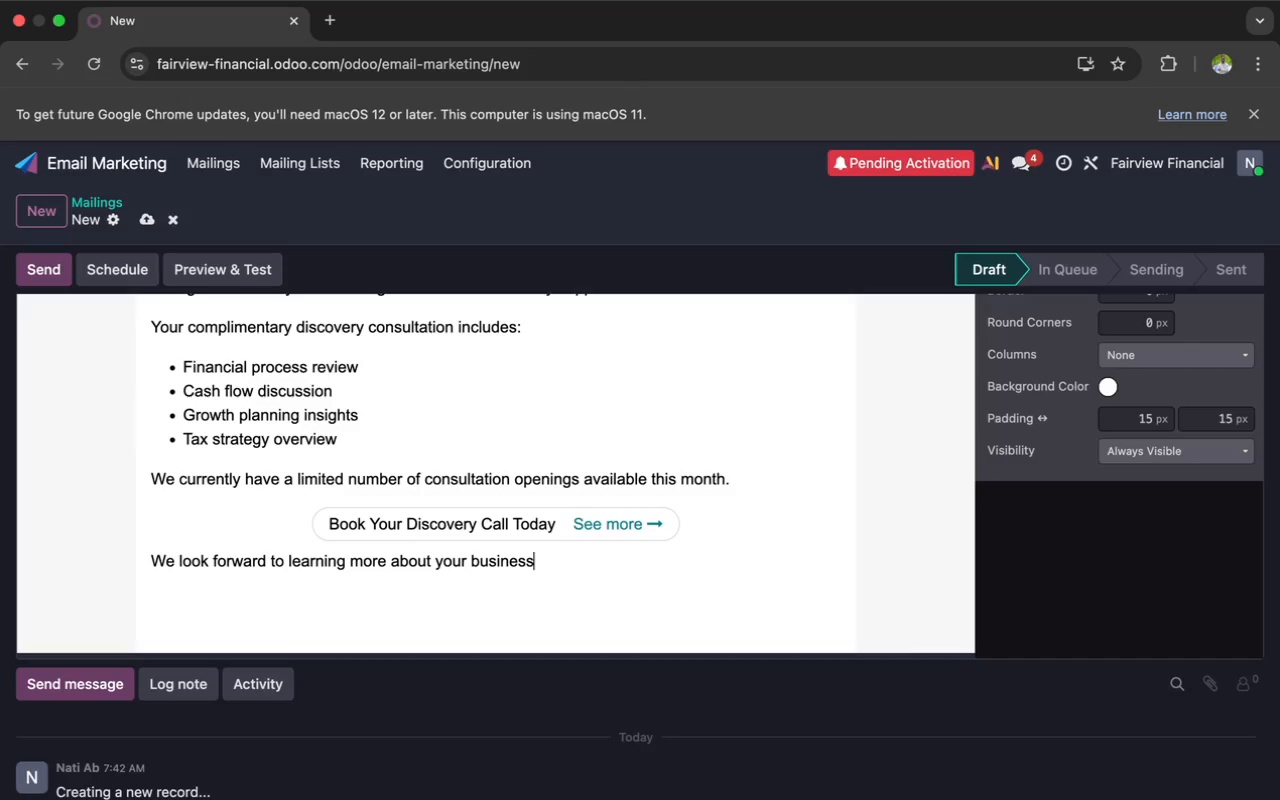 
type( and )
 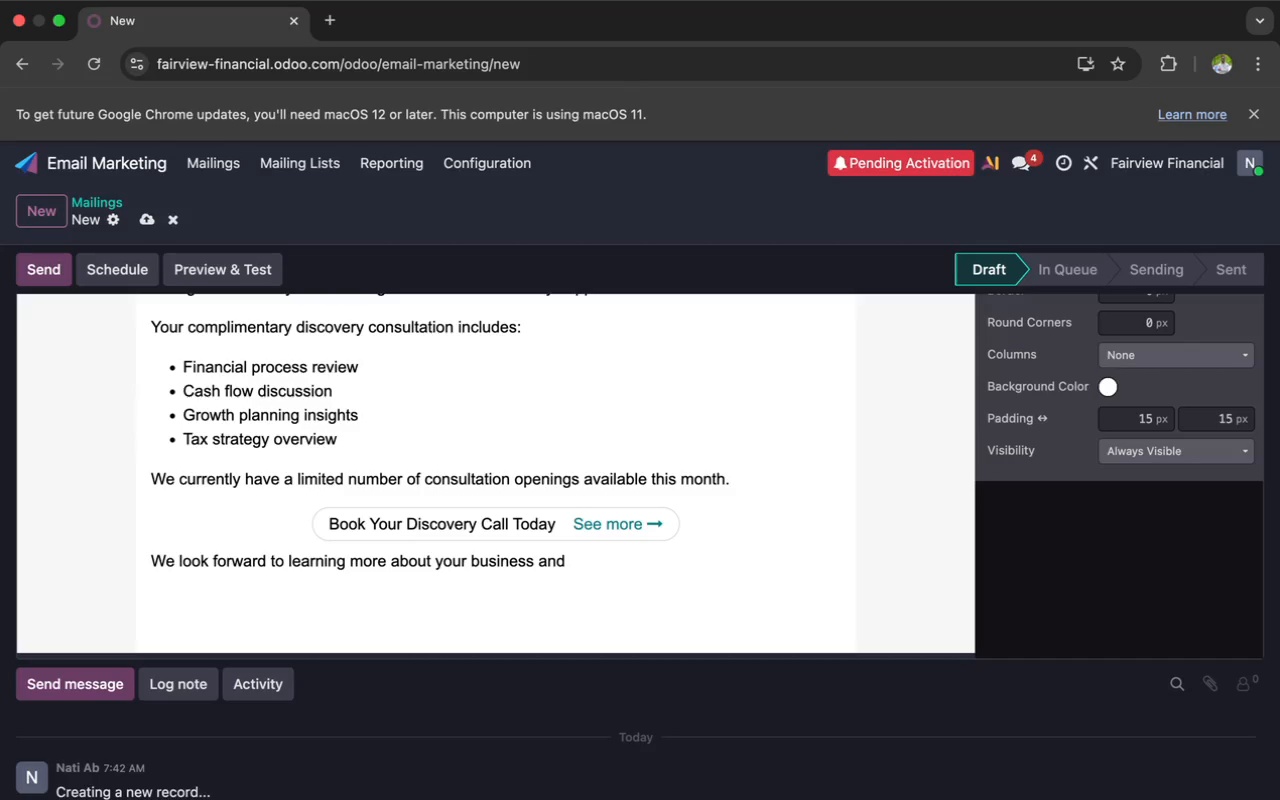 
wait(35.14)
 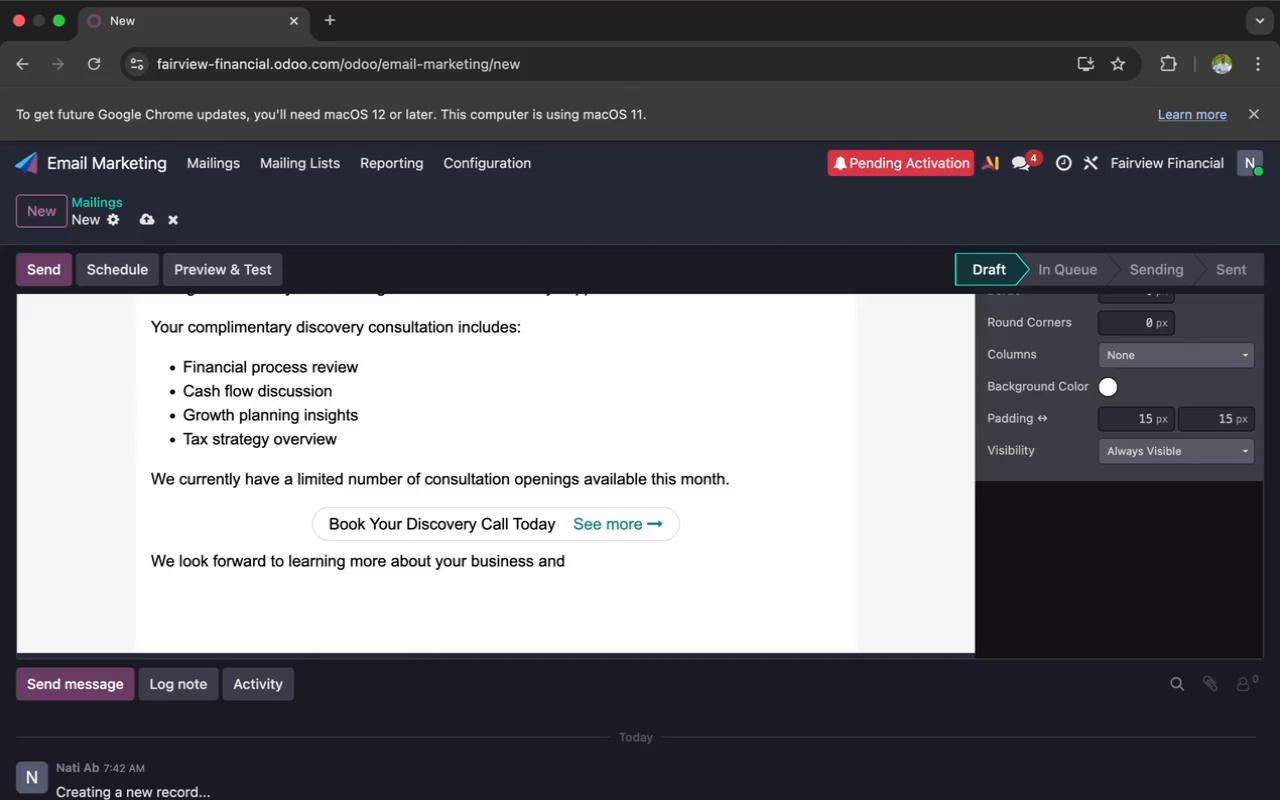 
type(help)
 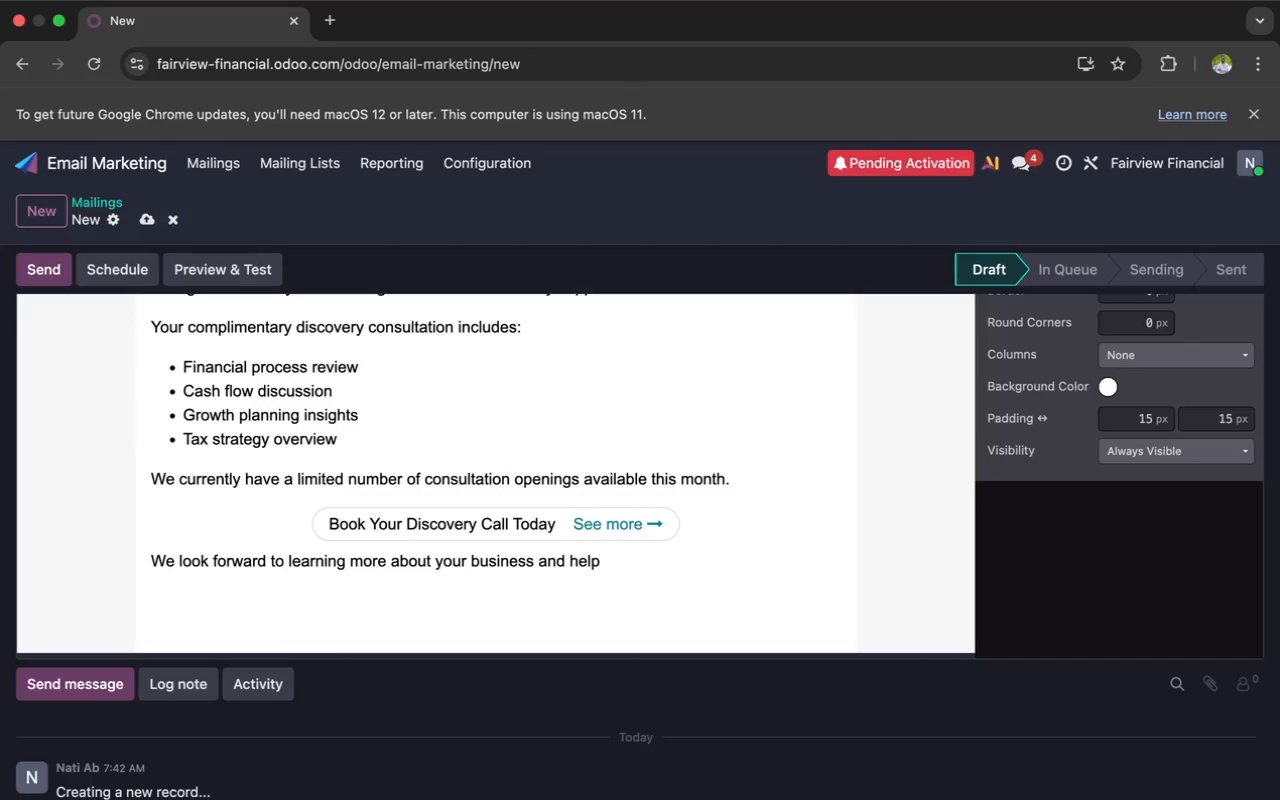 
type(ing you )
 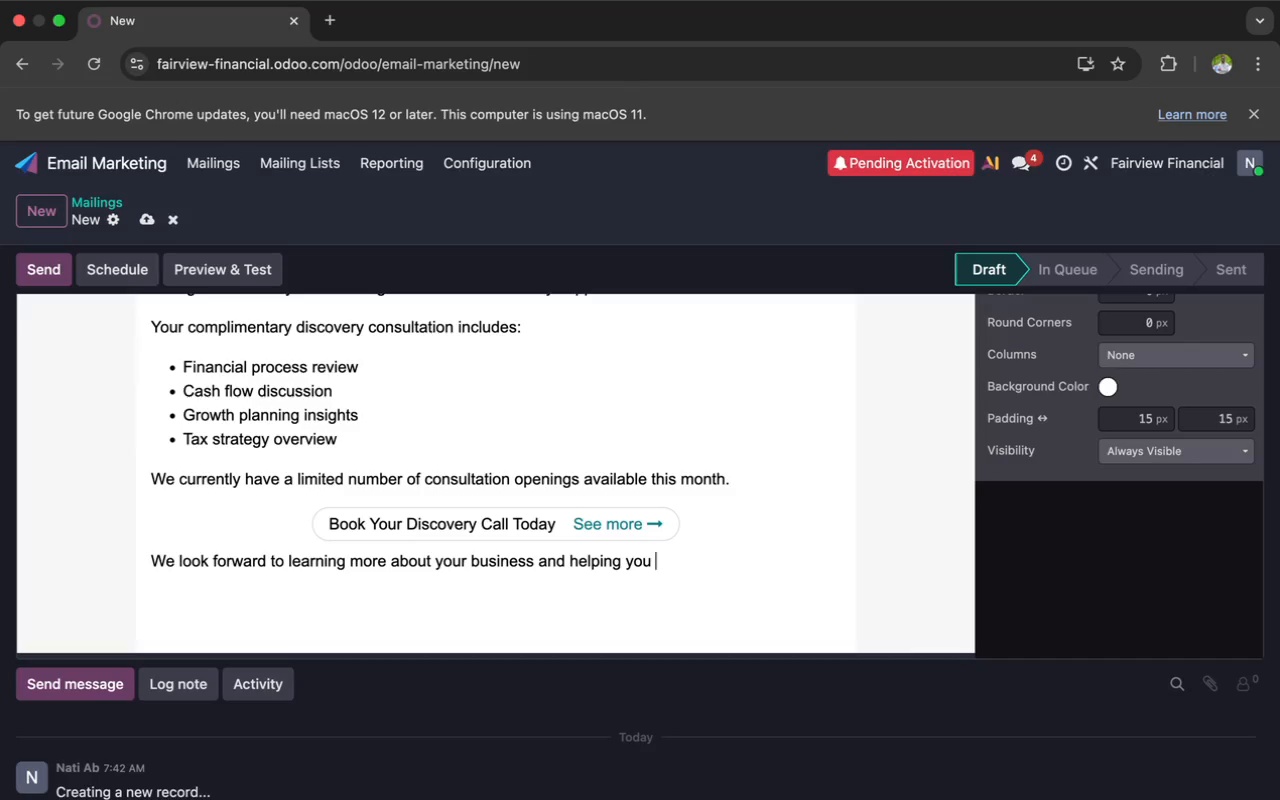 
wait(28.38)
 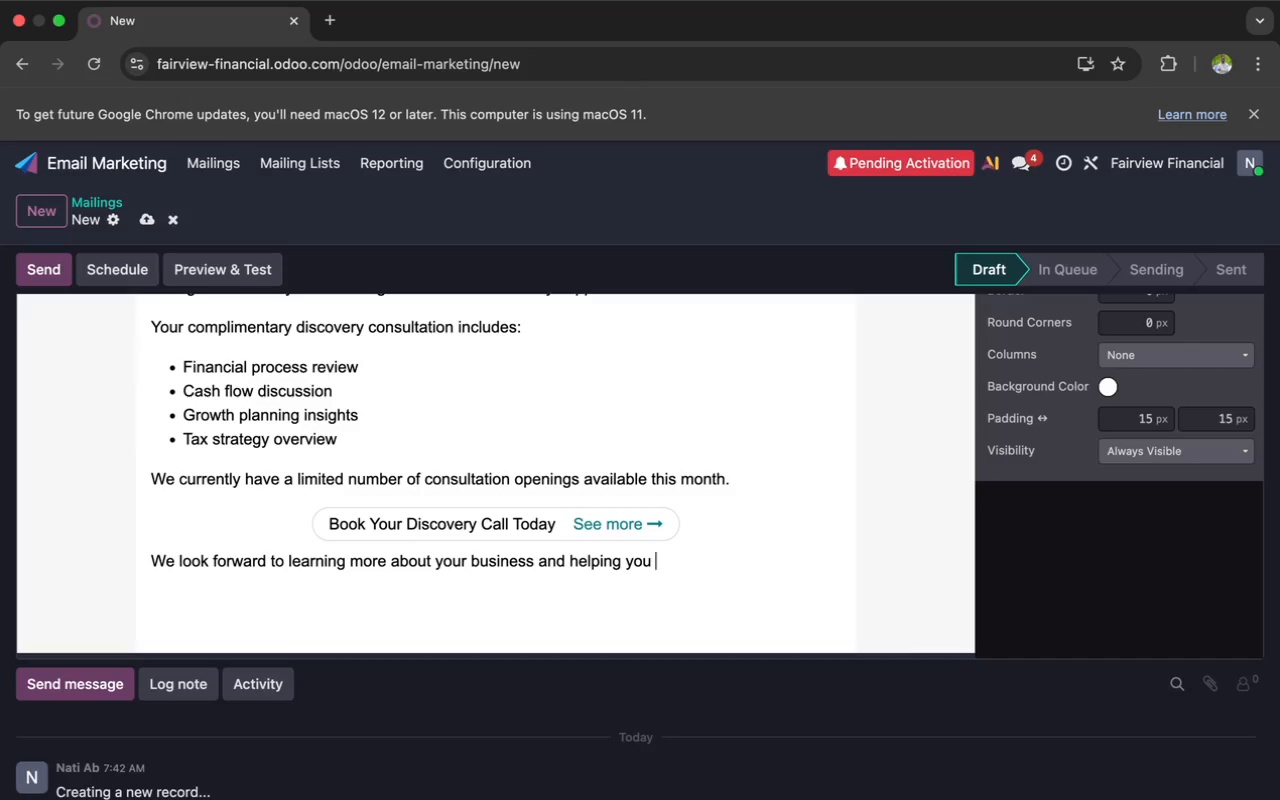 
type(plan with confidence)
 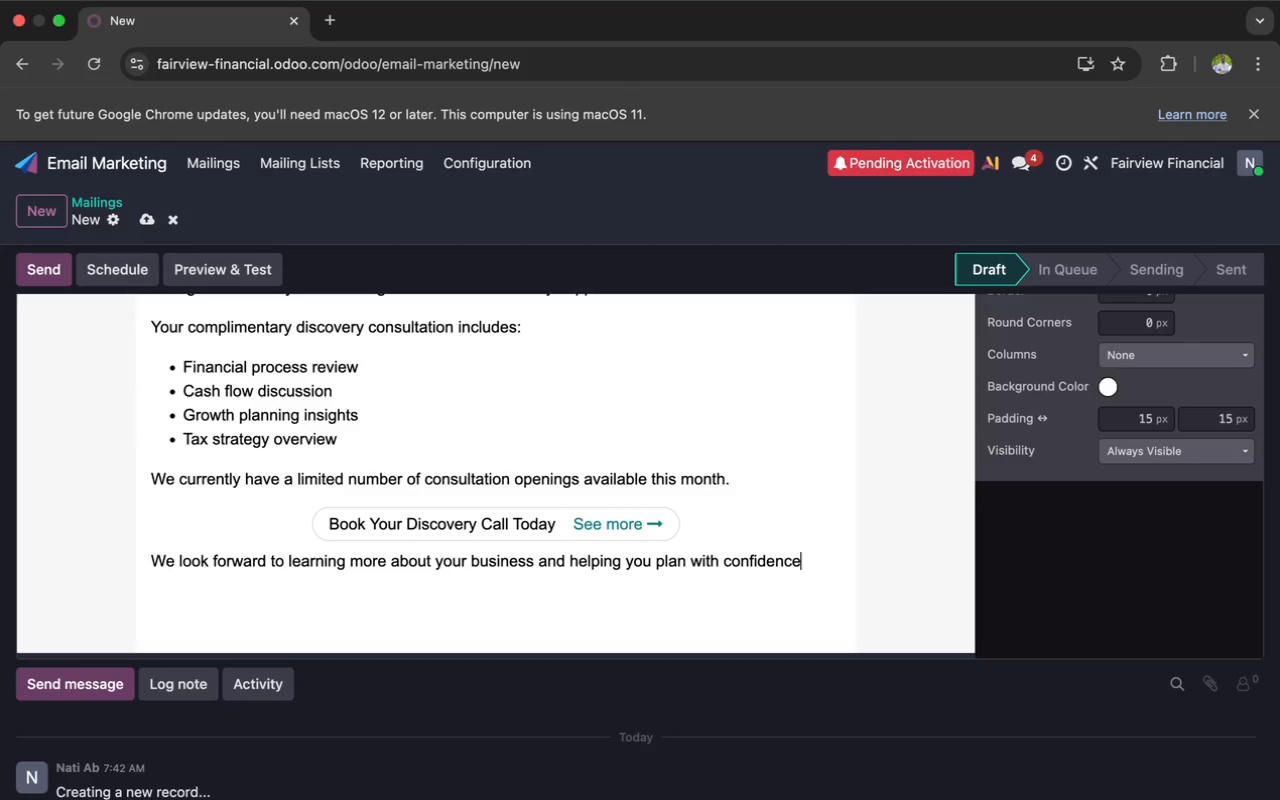 
key(Enter)
 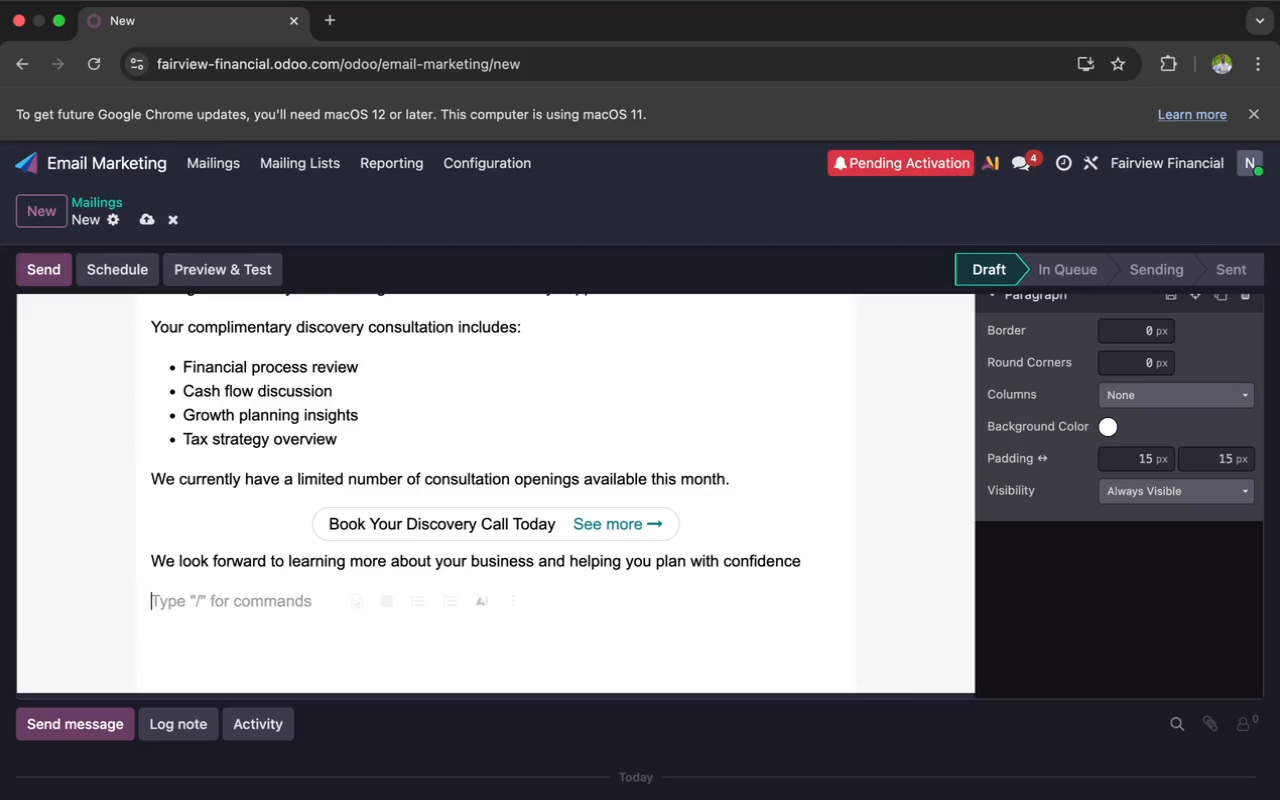 
key(Meta+V)
 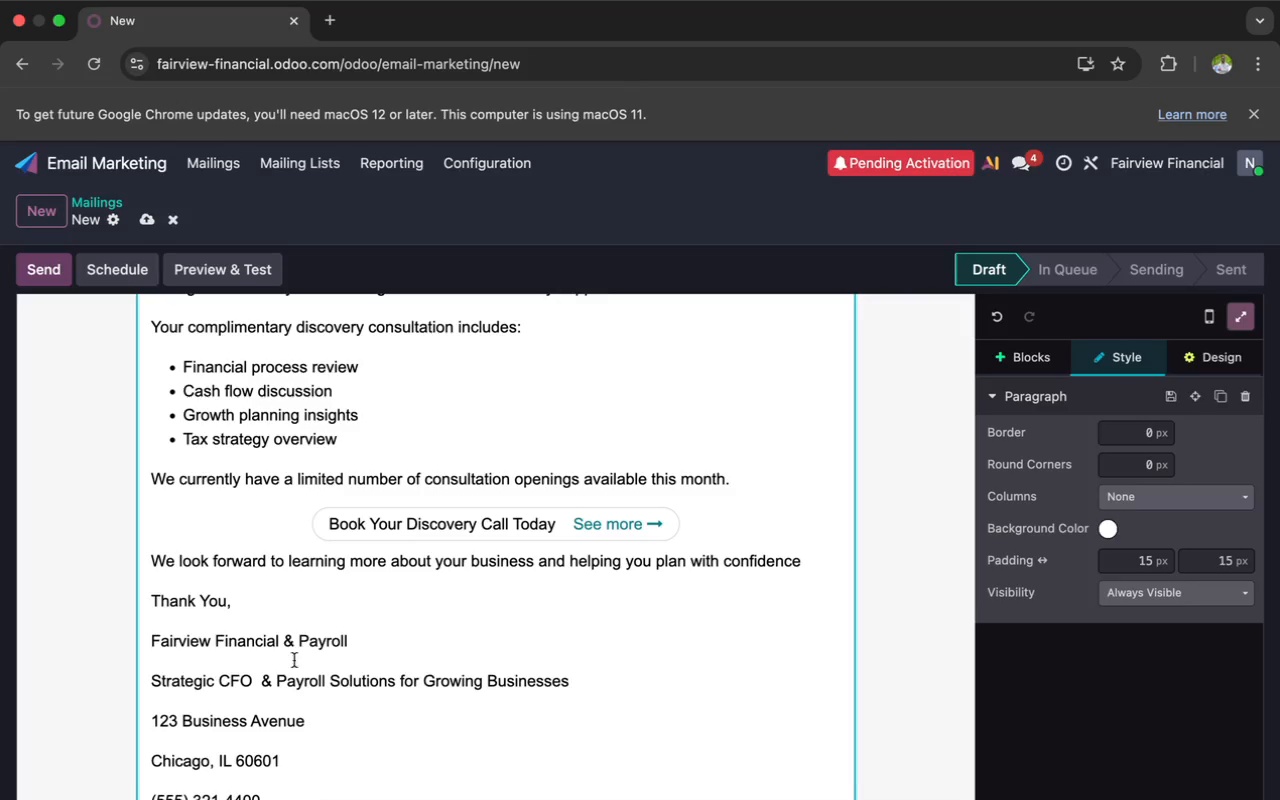 
wait(30.91)
 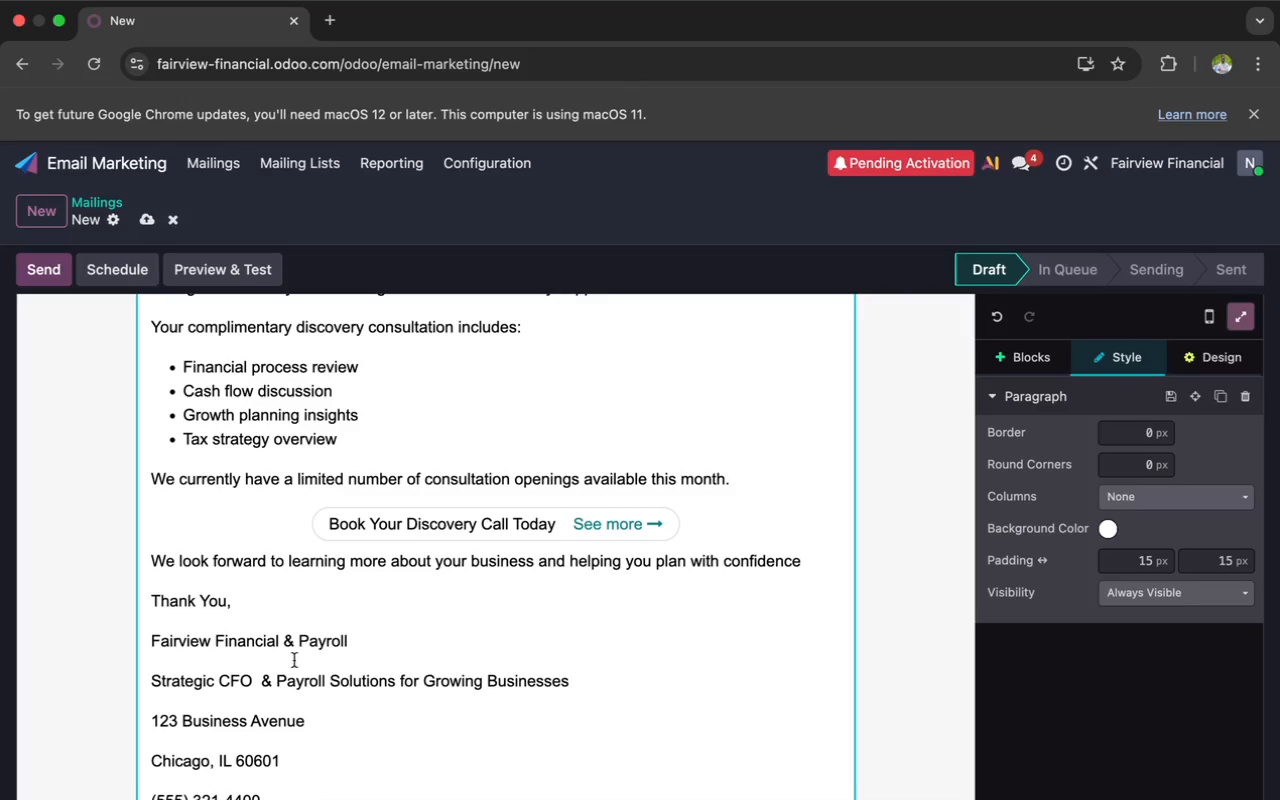 
left_click([209, 683])
 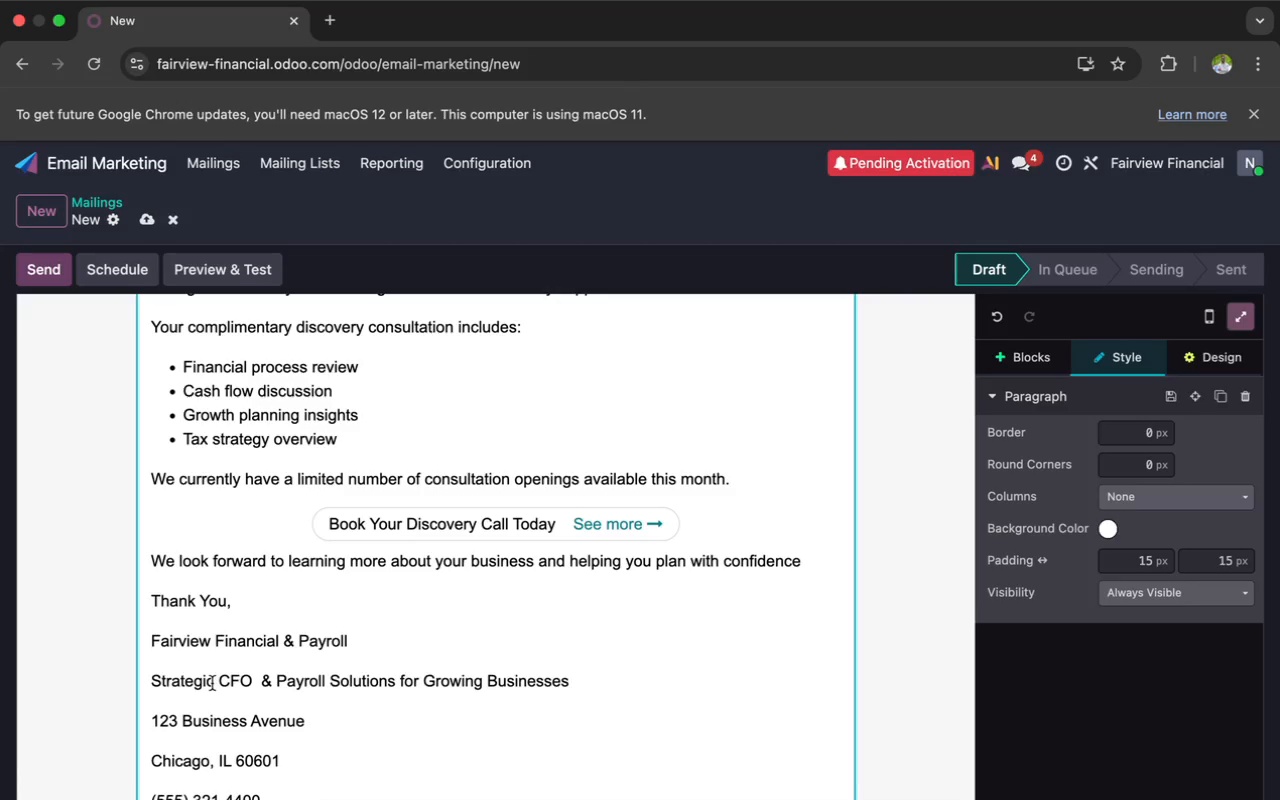 
left_click([214, 684])
 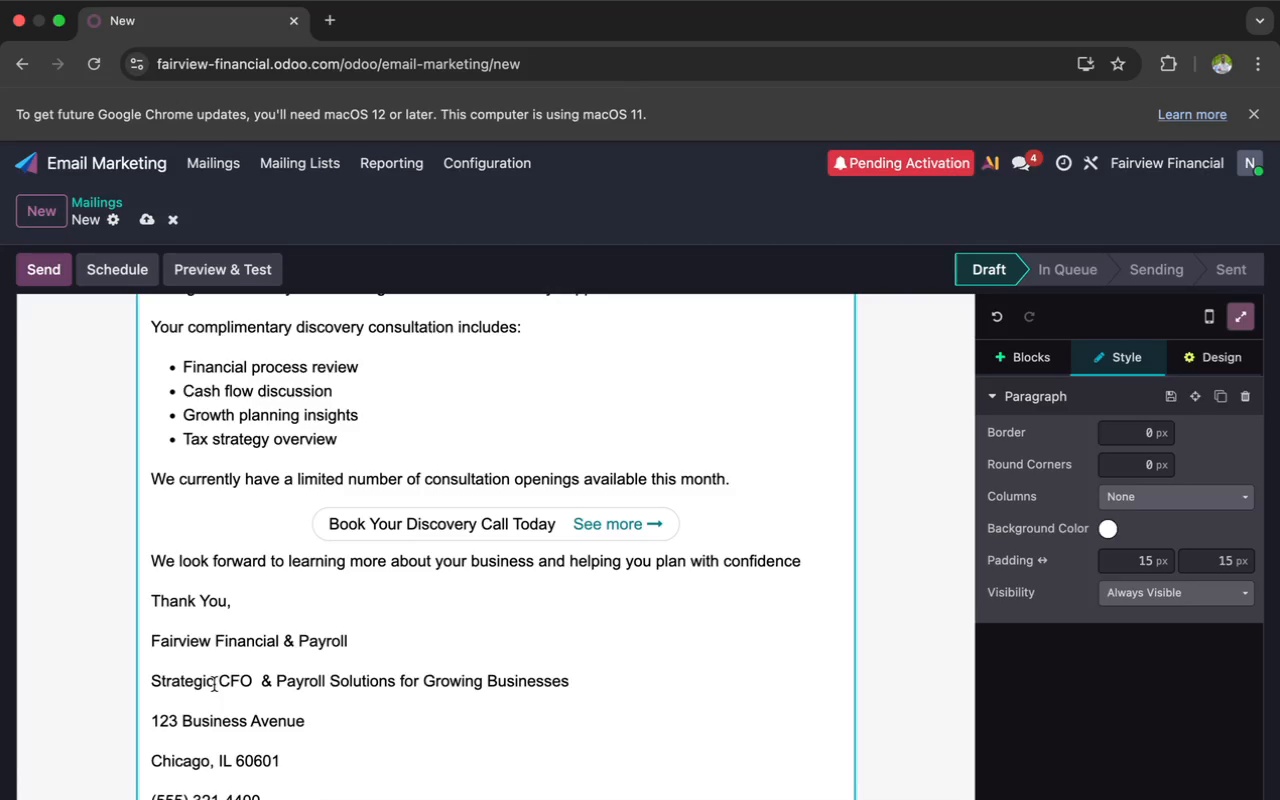 
key(Backspace)
key(Backspace)
key(Backspace)
key(Backspace)
key(Backspace)
key(Backspace)
key(Backspace)
key(Backspace)
key(Backspace)
type(TH)
key(Backspace)
type(he )
 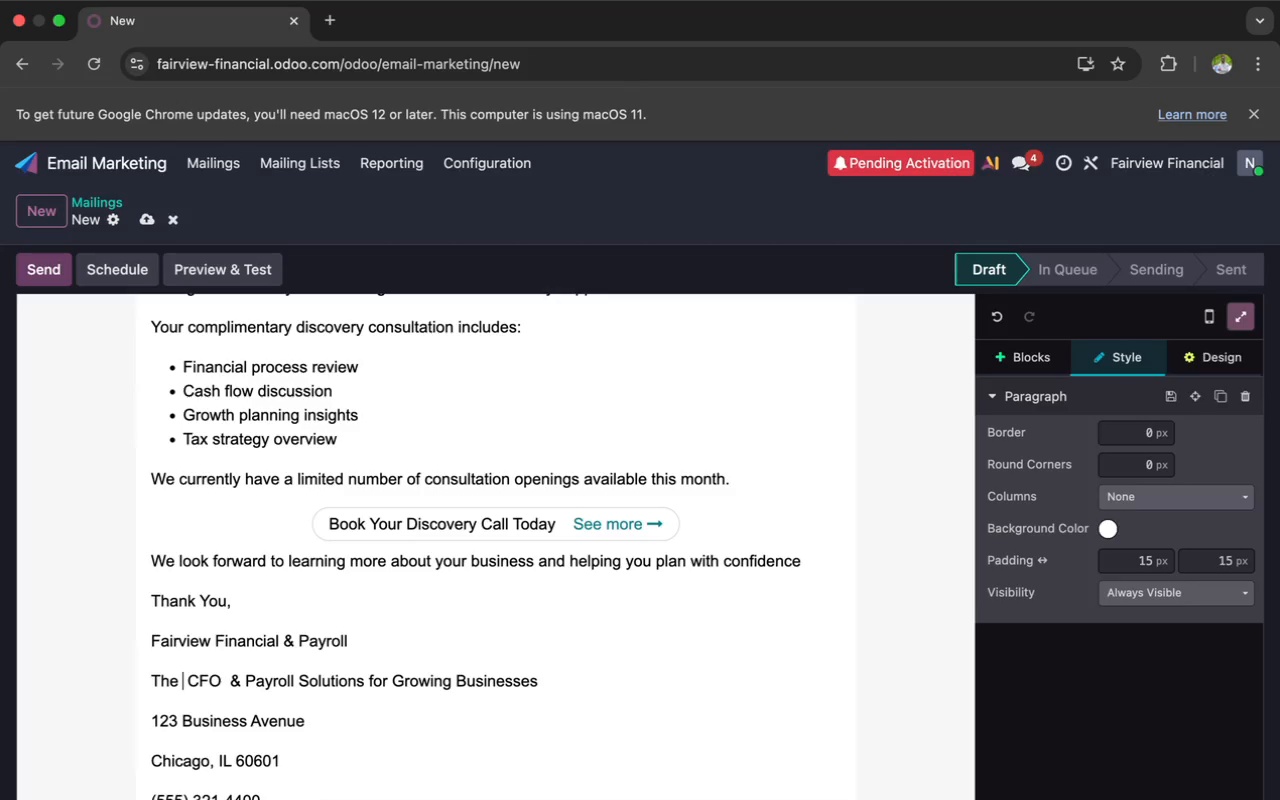 
key(Backspace)
key(Backspace)
key(Backspace)
type(rusted)
 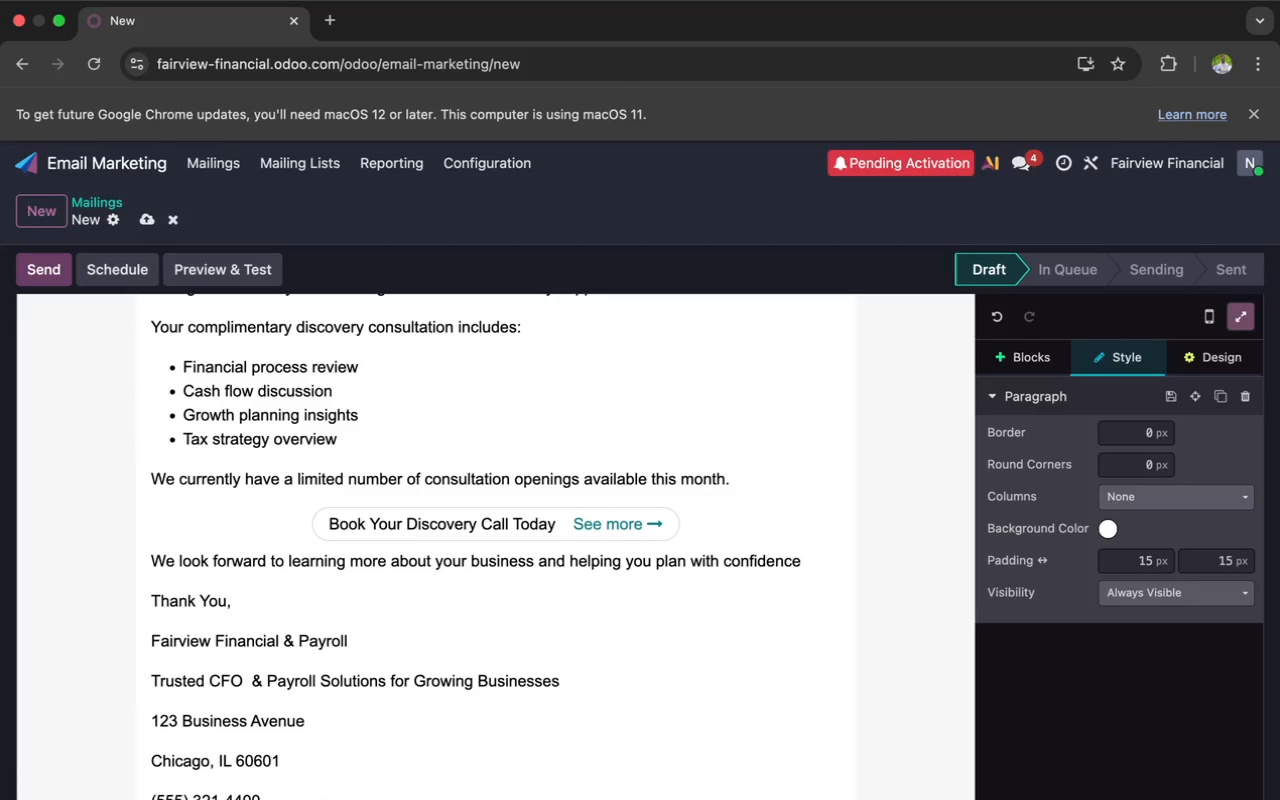 
wait(9.86)
 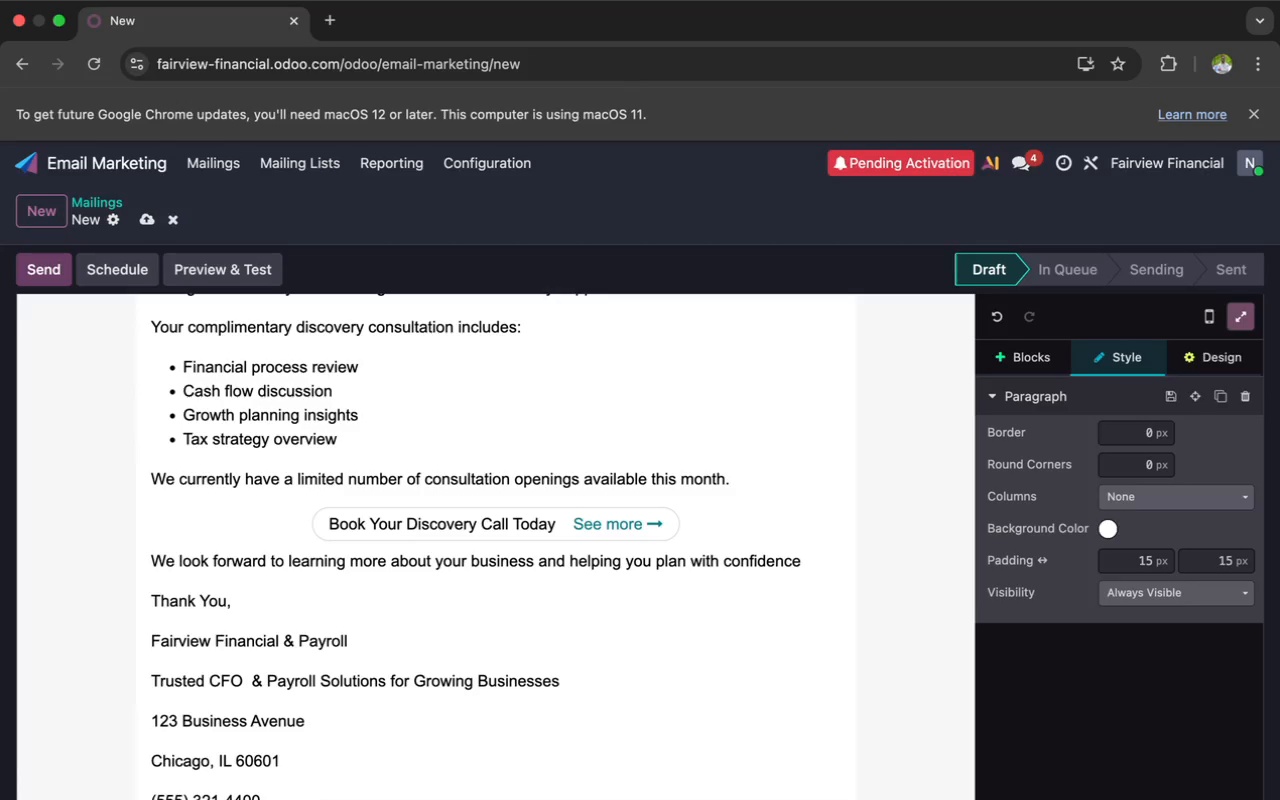 
left_click_drag(start_coordinate=[573, 683], to_coordinate=[378, 672])
 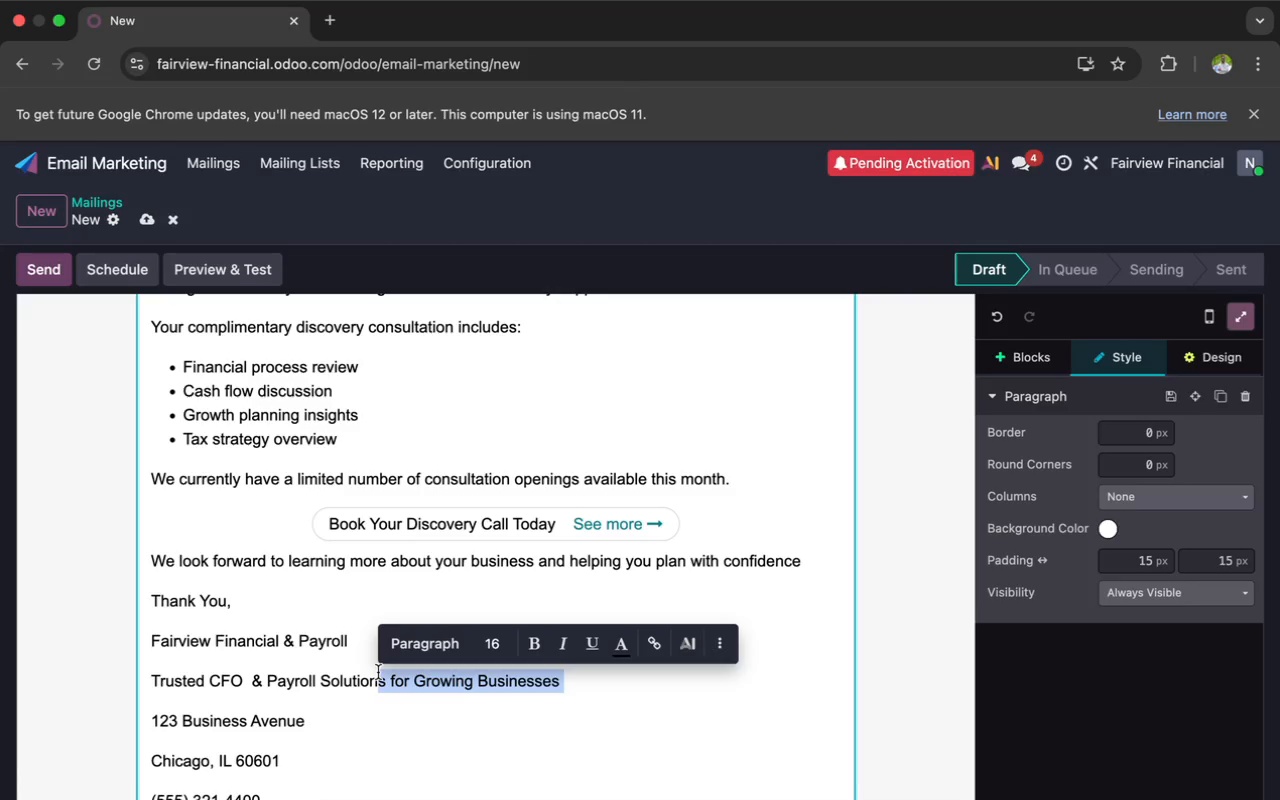 
key(Backspace)
 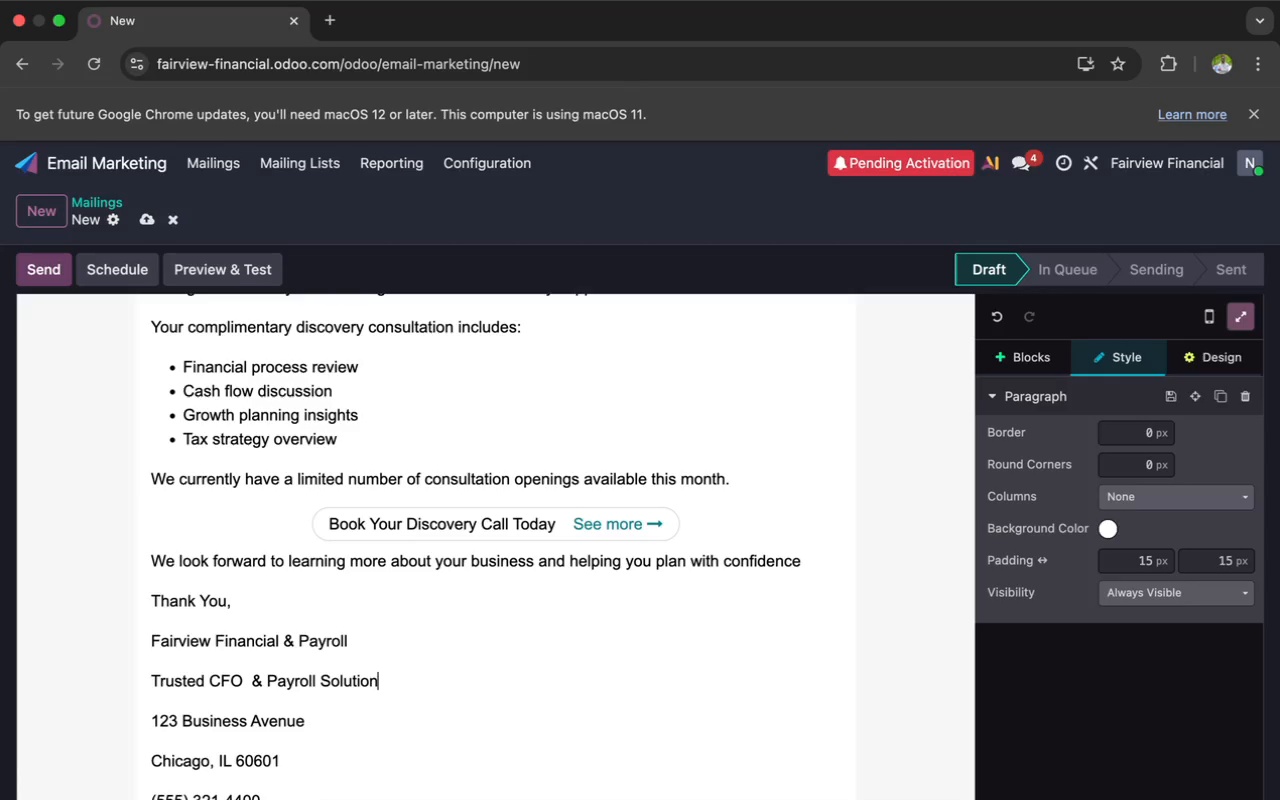 
key(Backspace)
 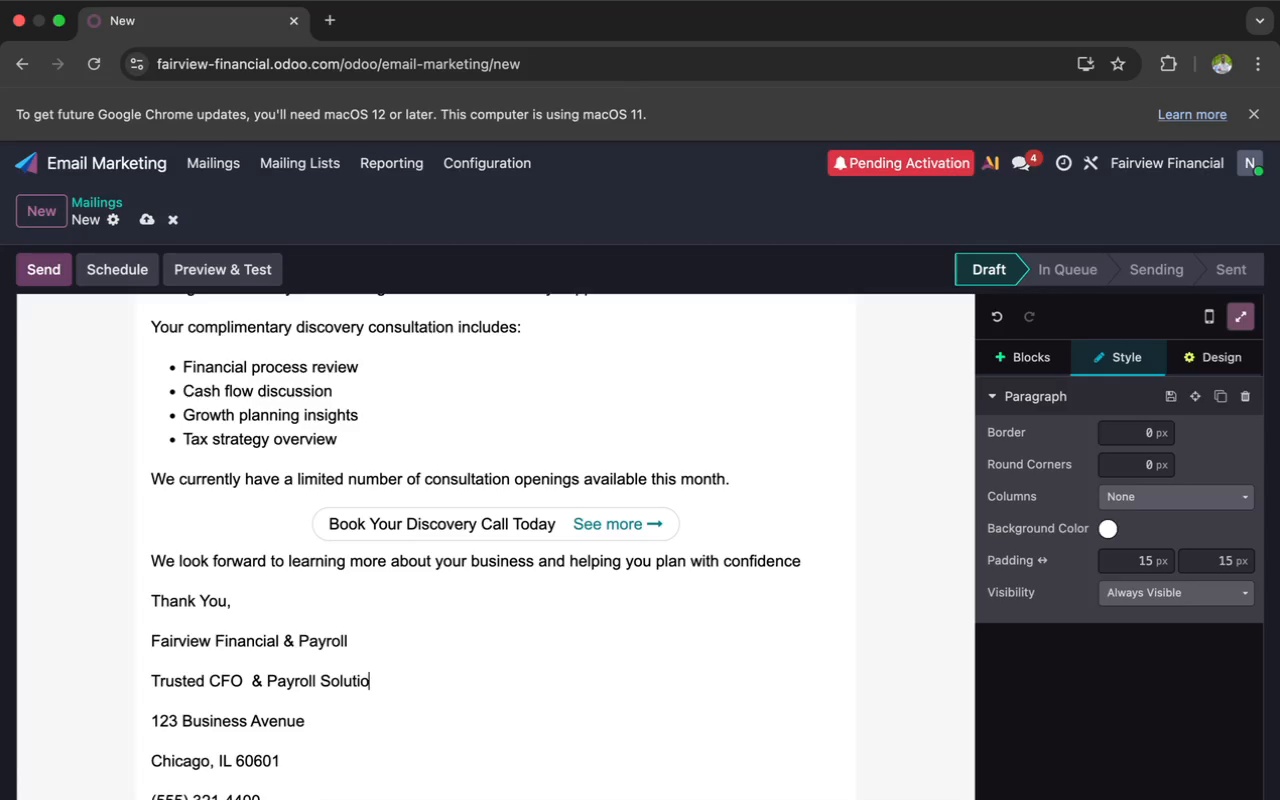 
key(Backspace)
 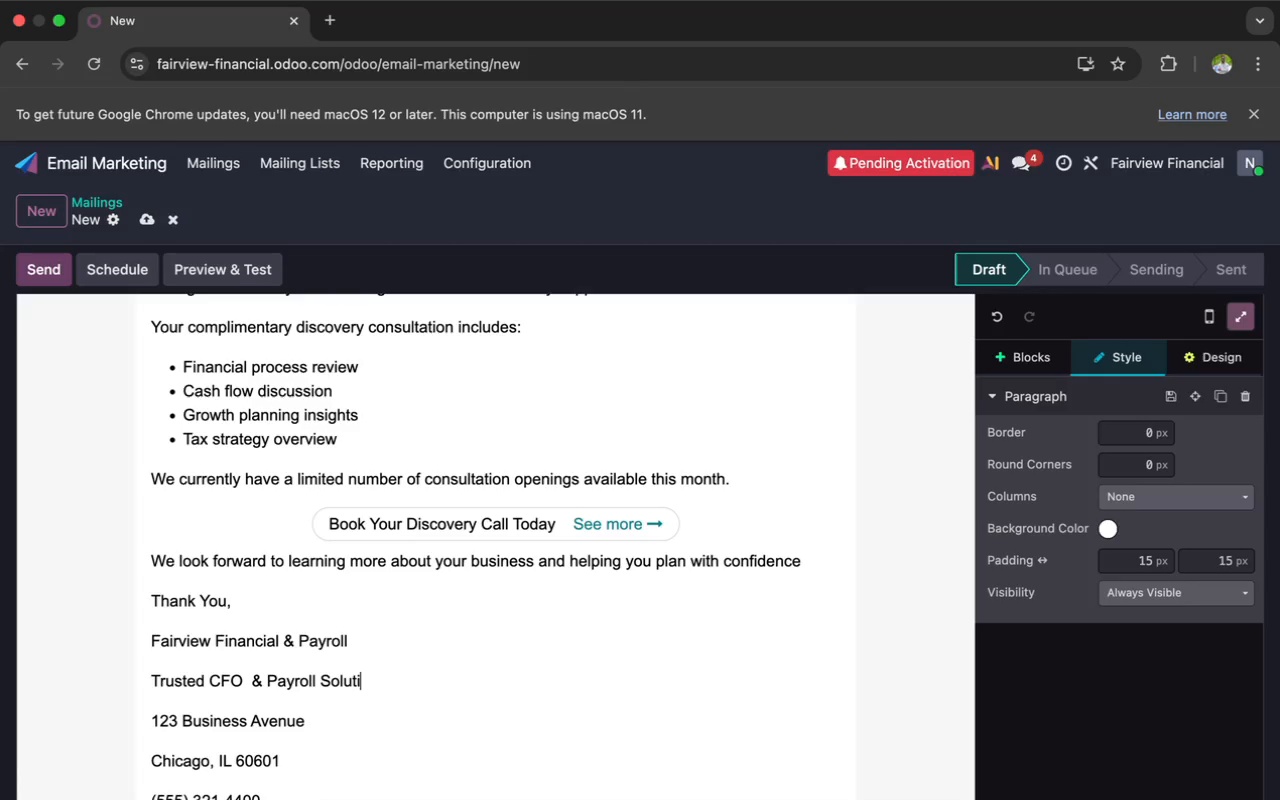 
key(Backspace)
 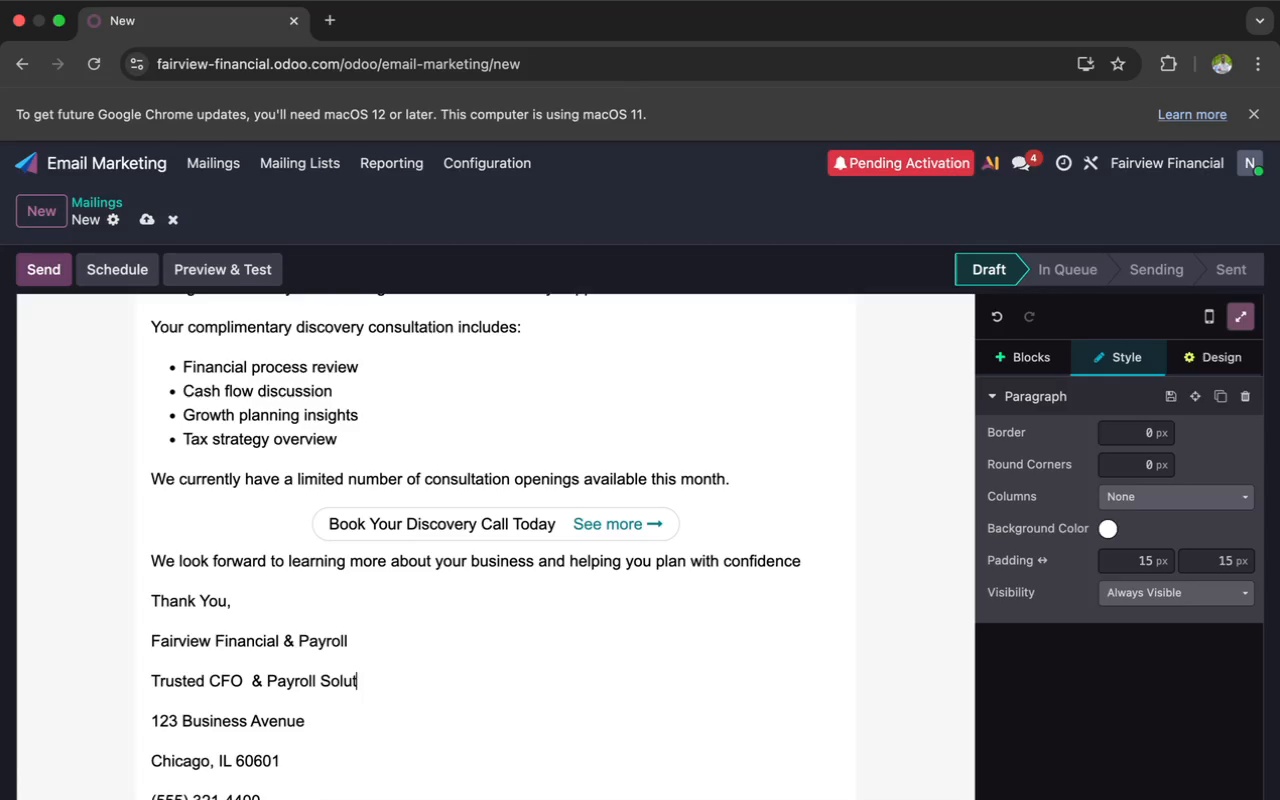 
key(Backspace)
 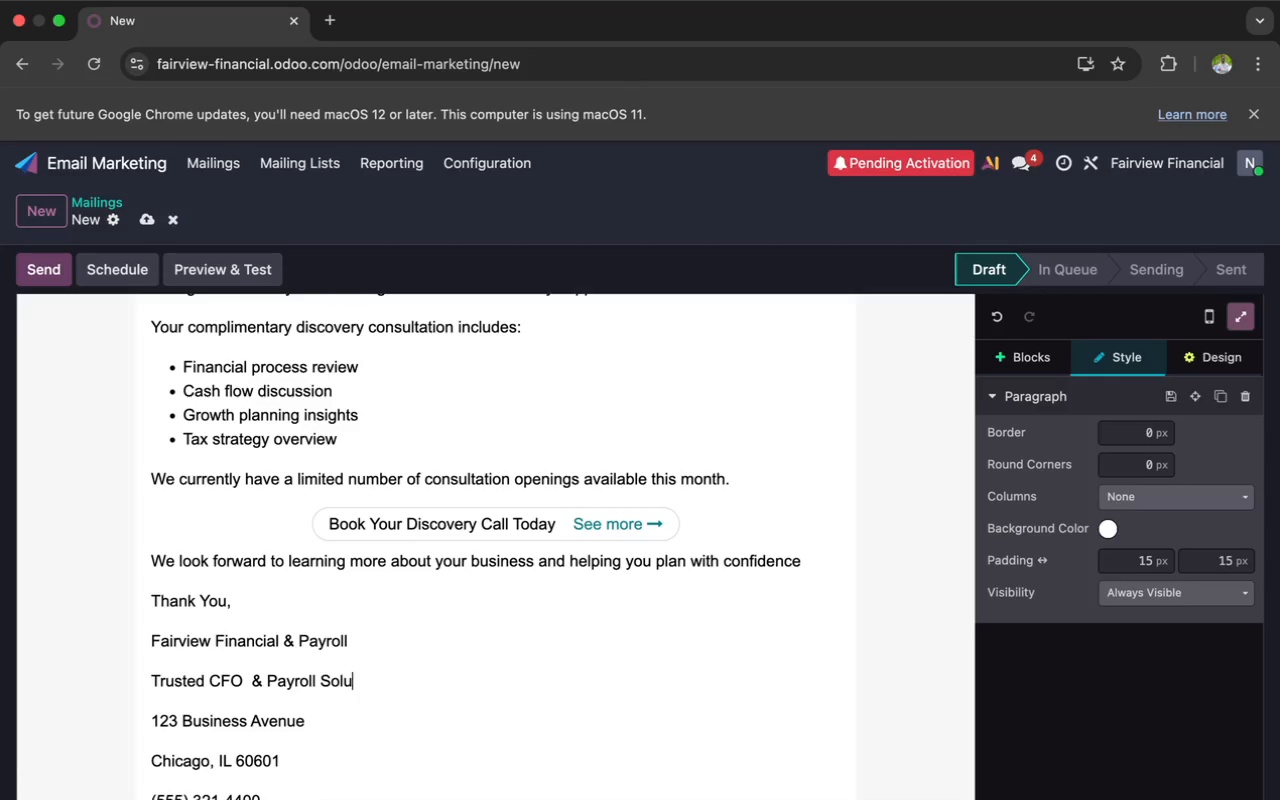 
key(Backspace)
 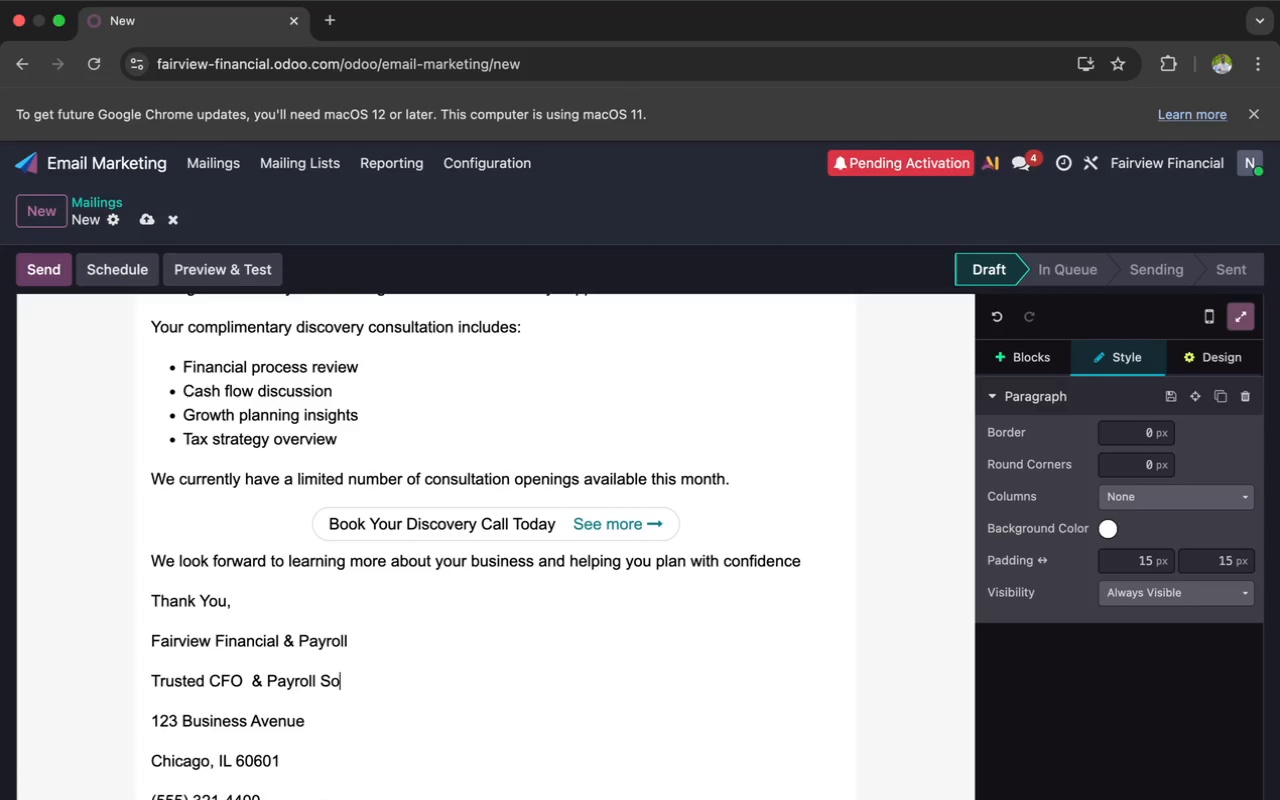 
key(Backspace)
 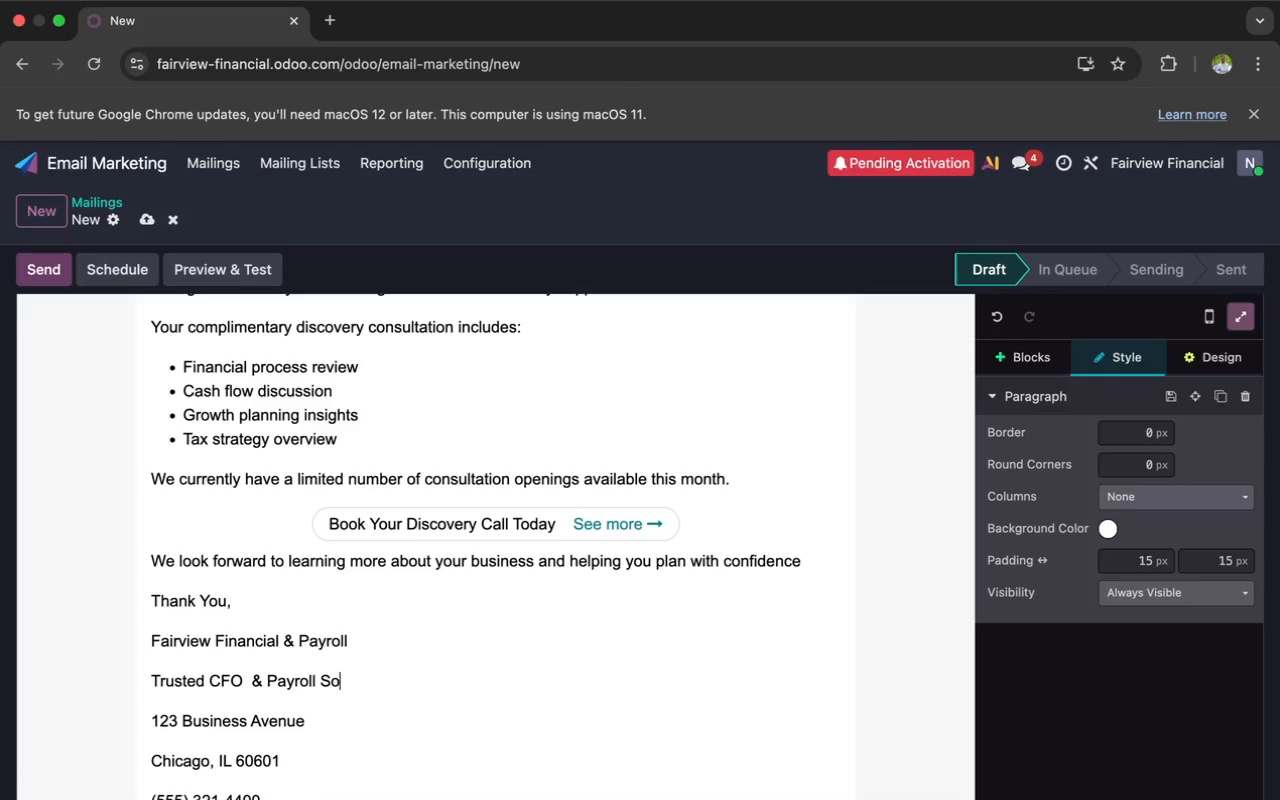 
key(Backspace)
 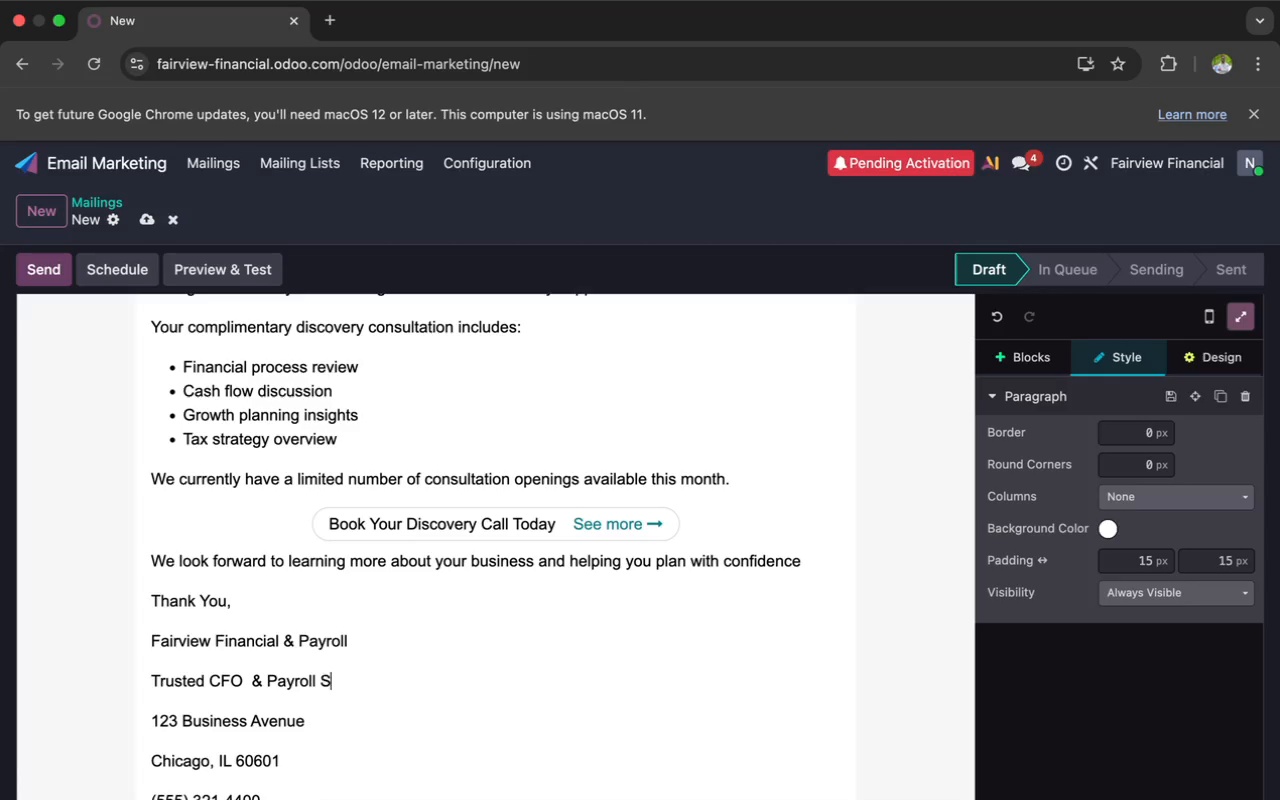 
key(Backspace)
 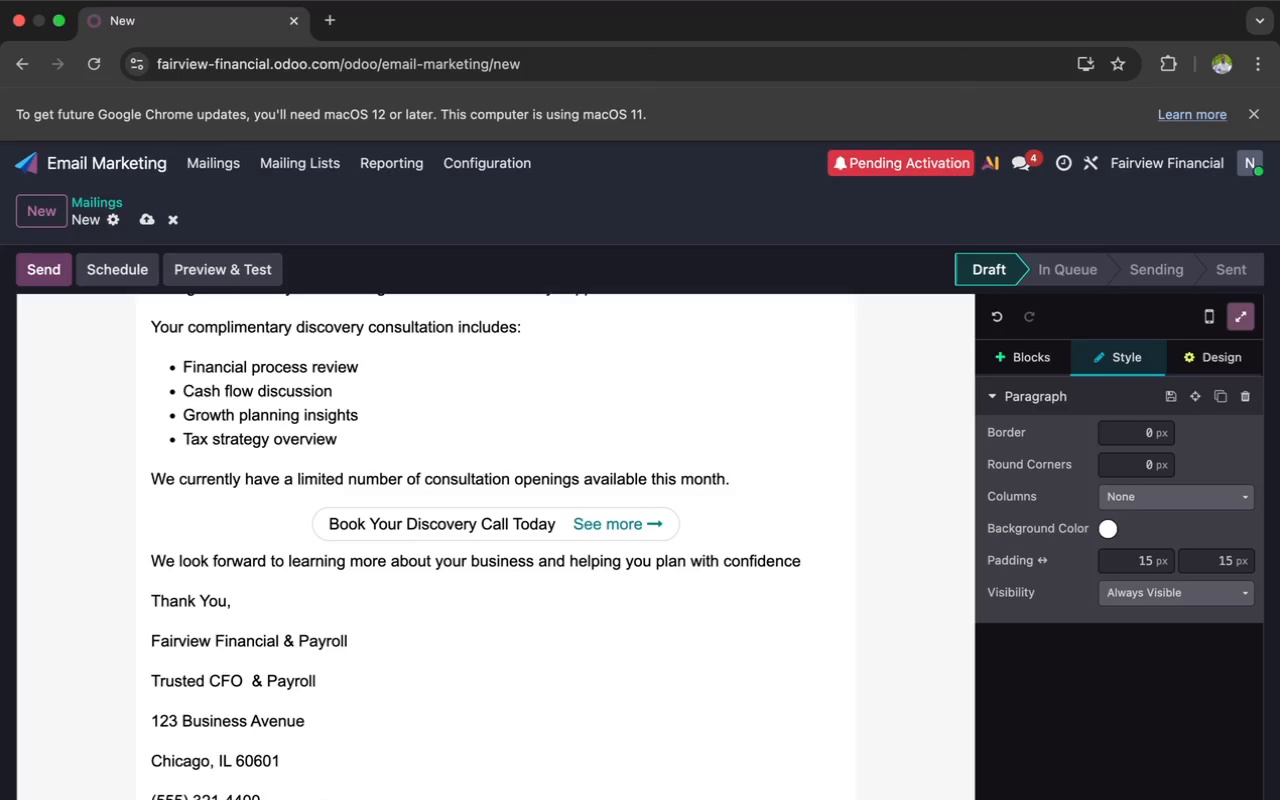 
wait(7.9)
 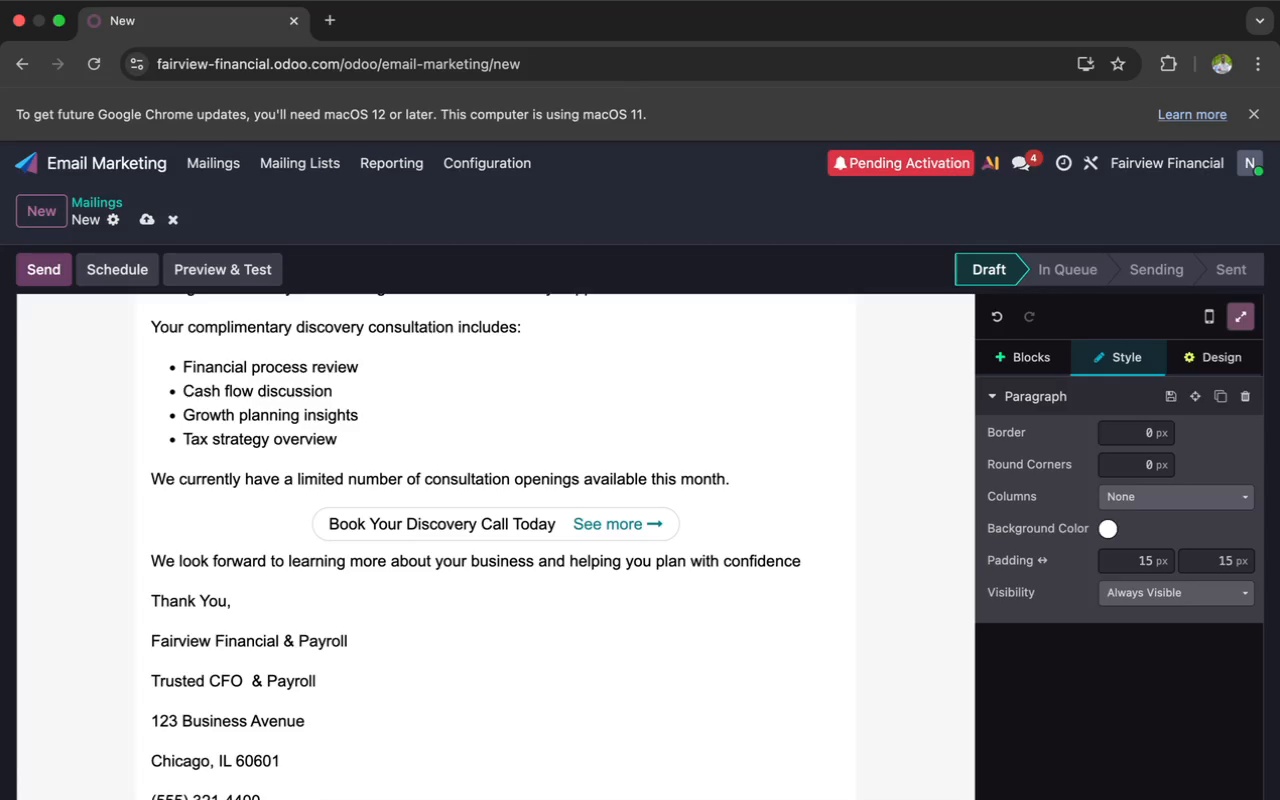 
type(Adviso)
 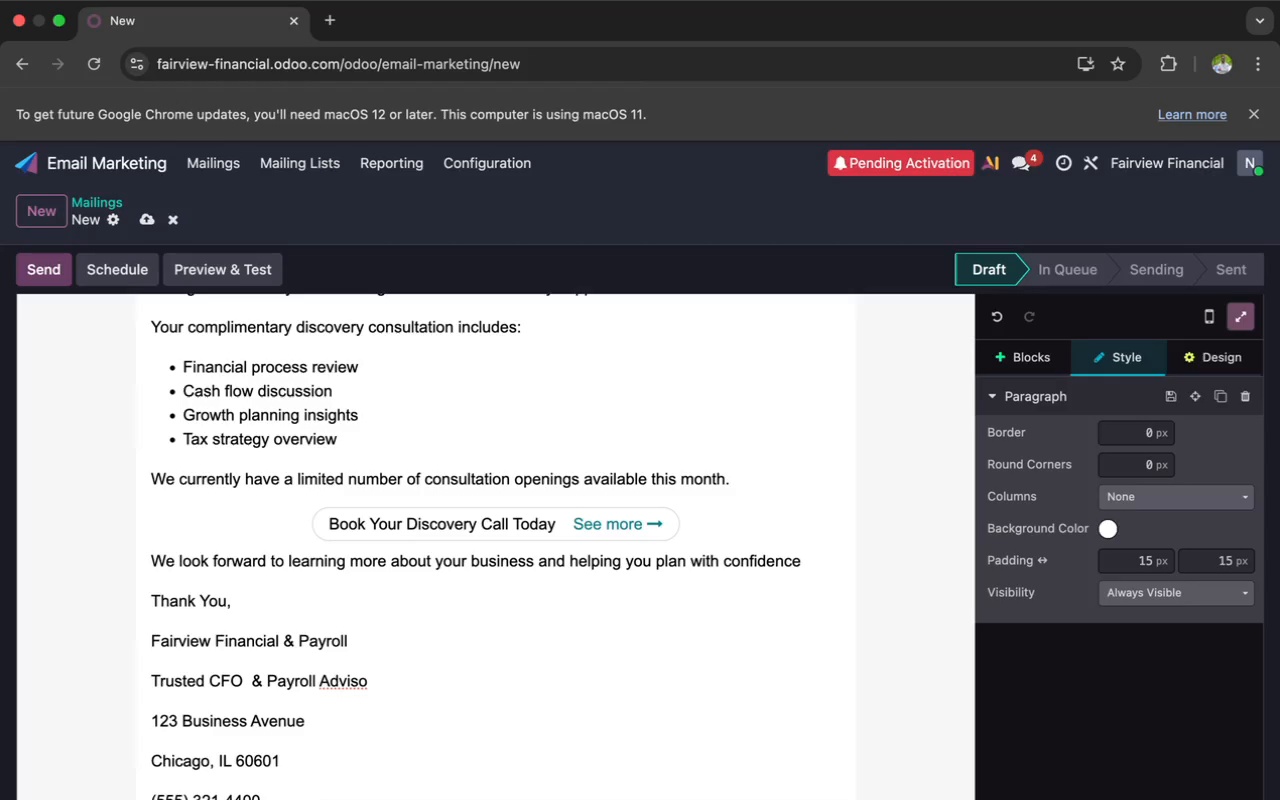 
wait(6.79)
 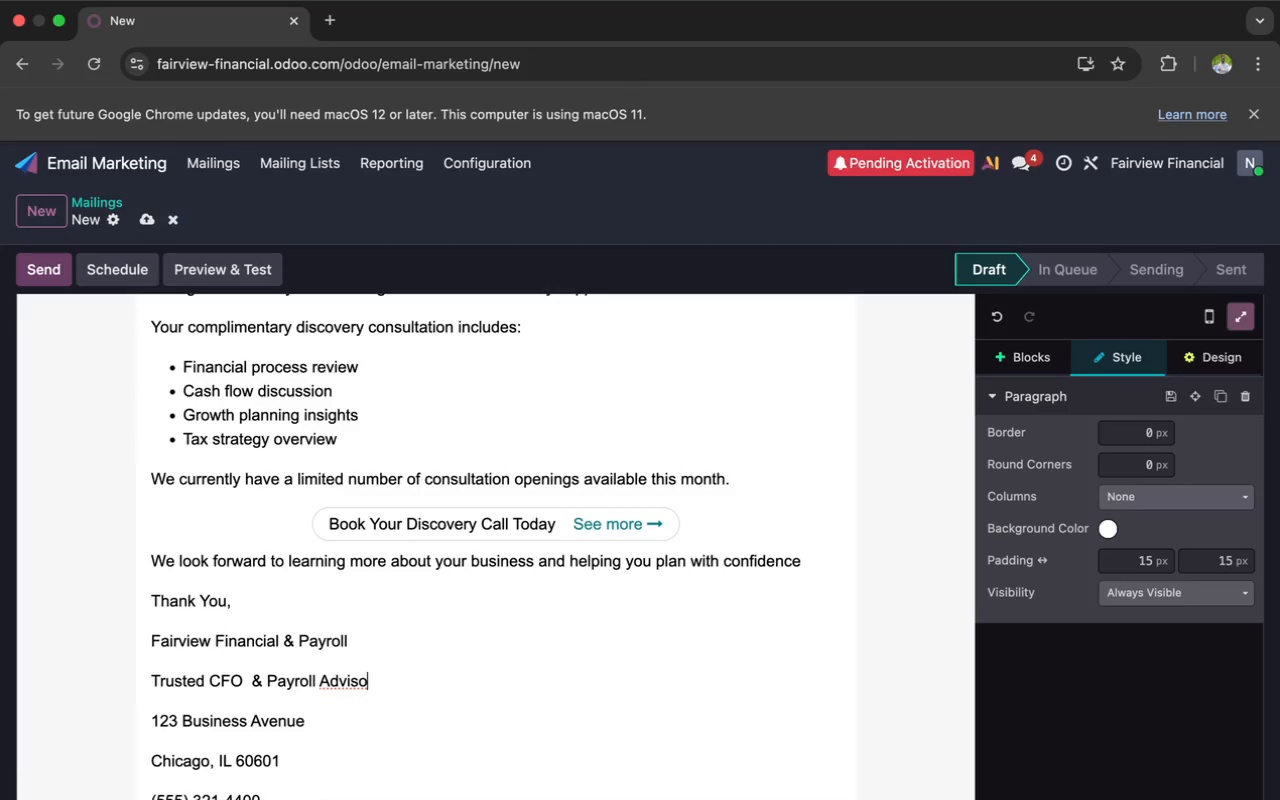 
type(ry Experts)
 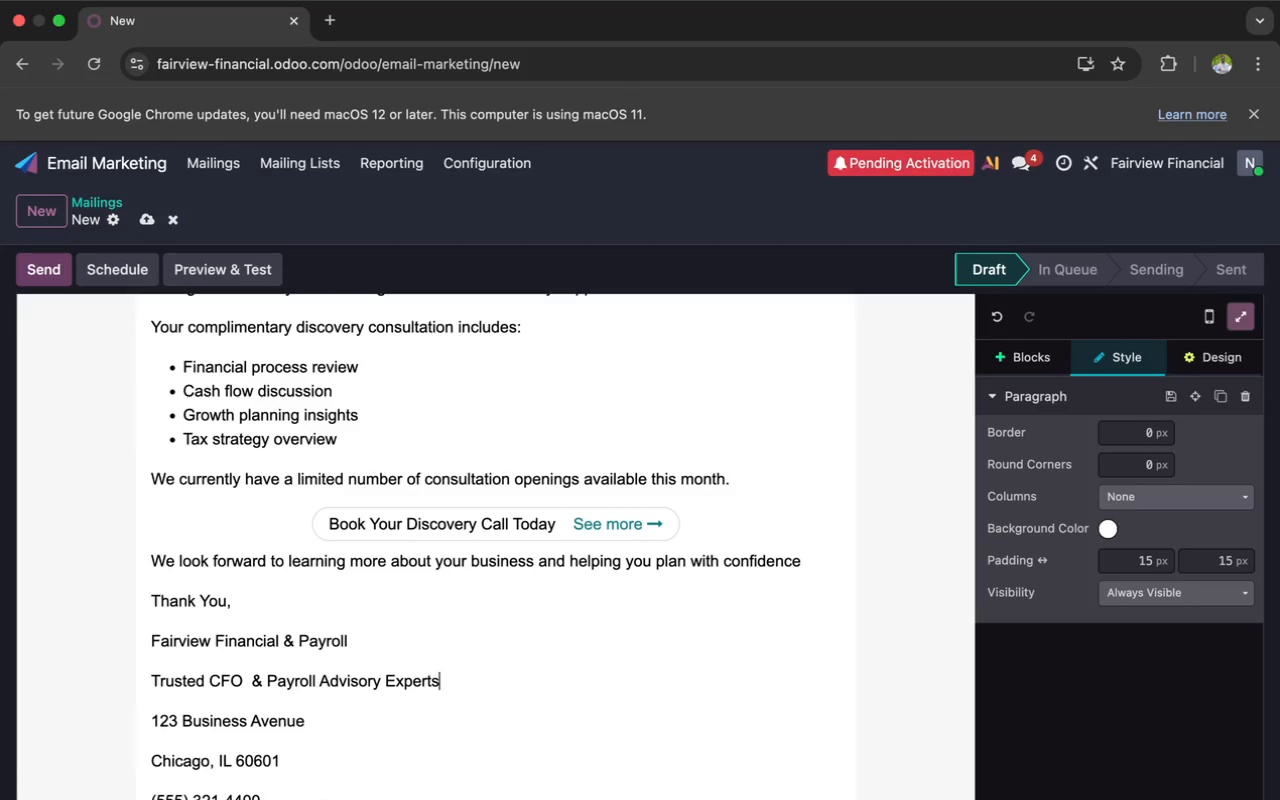 
scroll: coordinate [358, 682], scroll_direction: down, amount: 2.0
 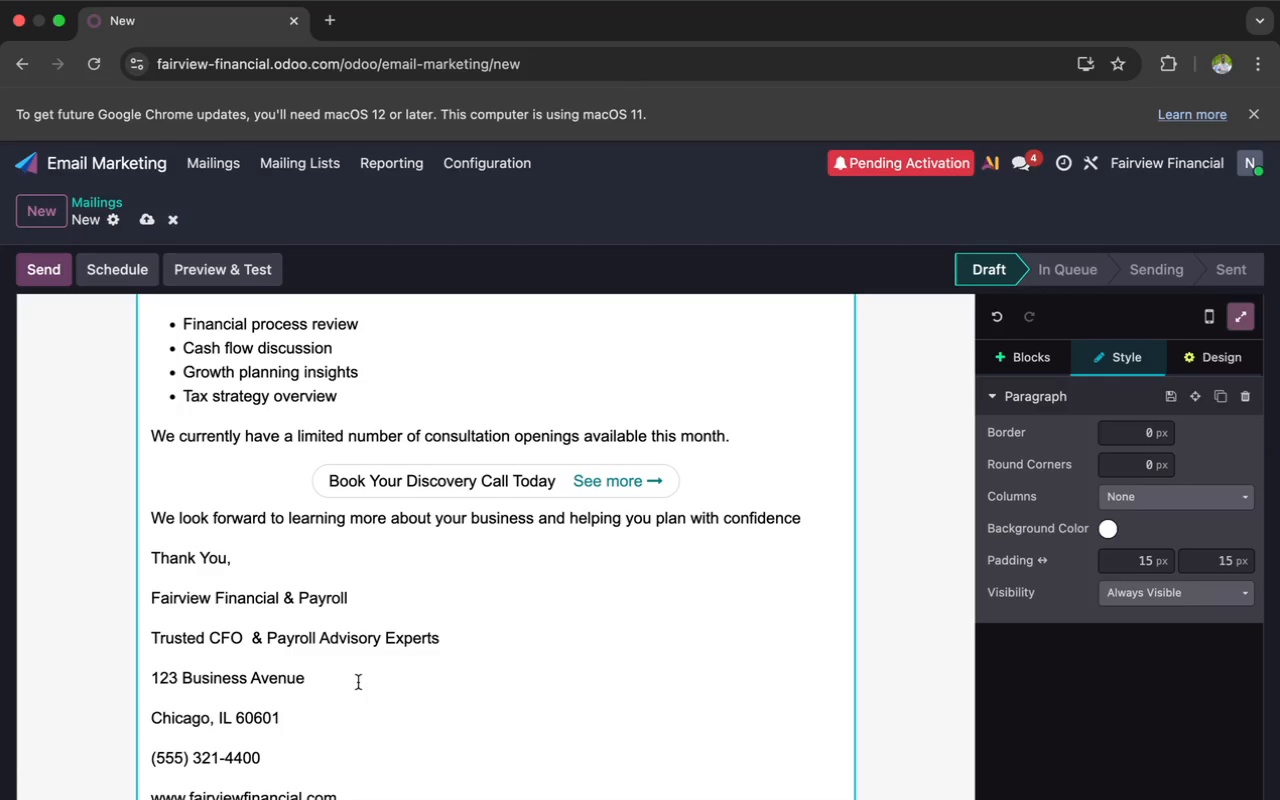 
wait(7.32)
 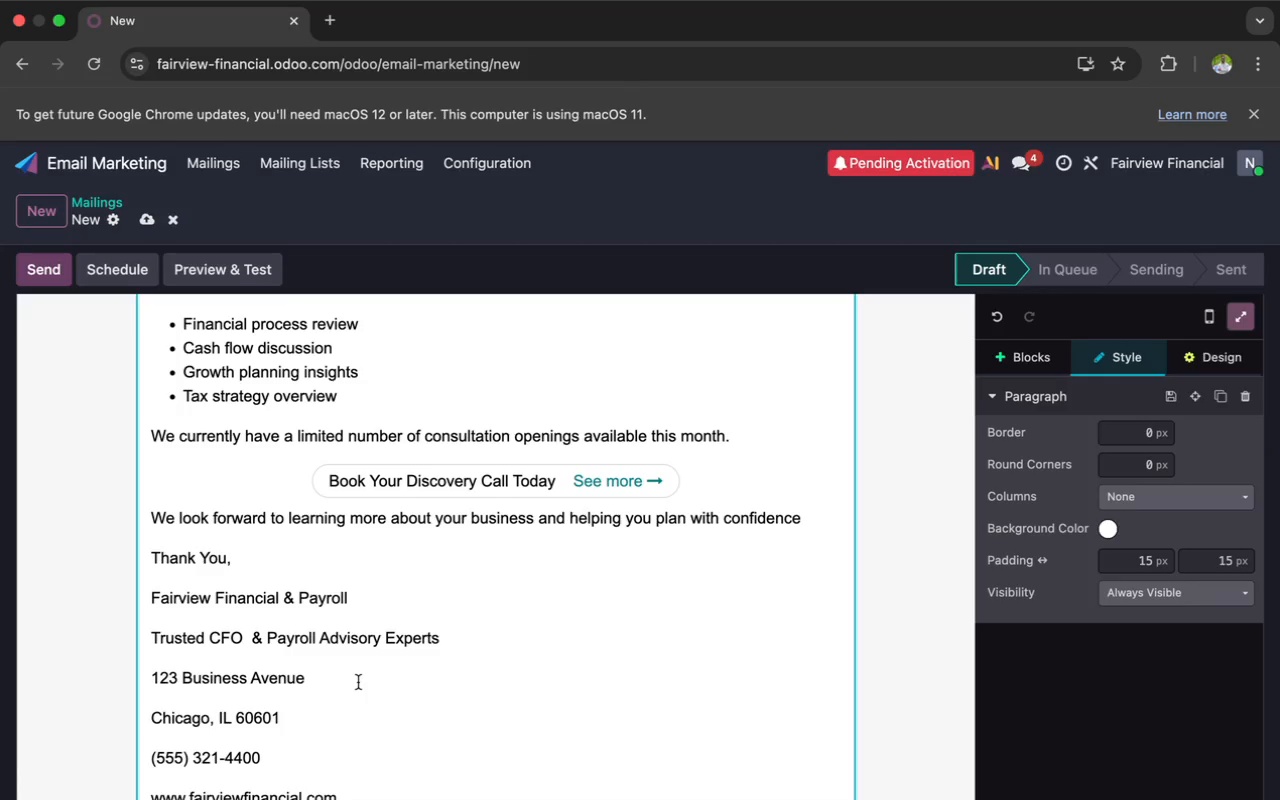 
scroll: coordinate [358, 682], scroll_direction: down, amount: 3.0
 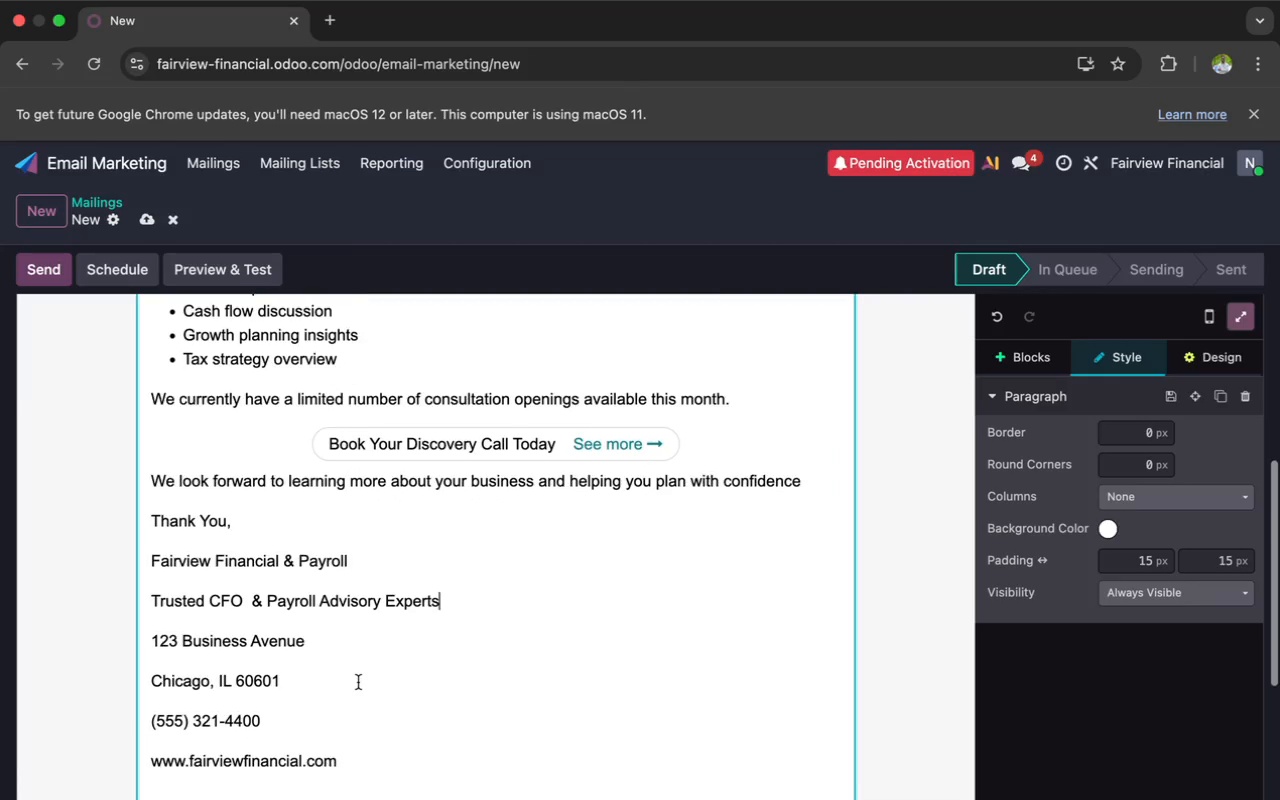 
scroll: coordinate [358, 682], scroll_direction: up, amount: 62.0
 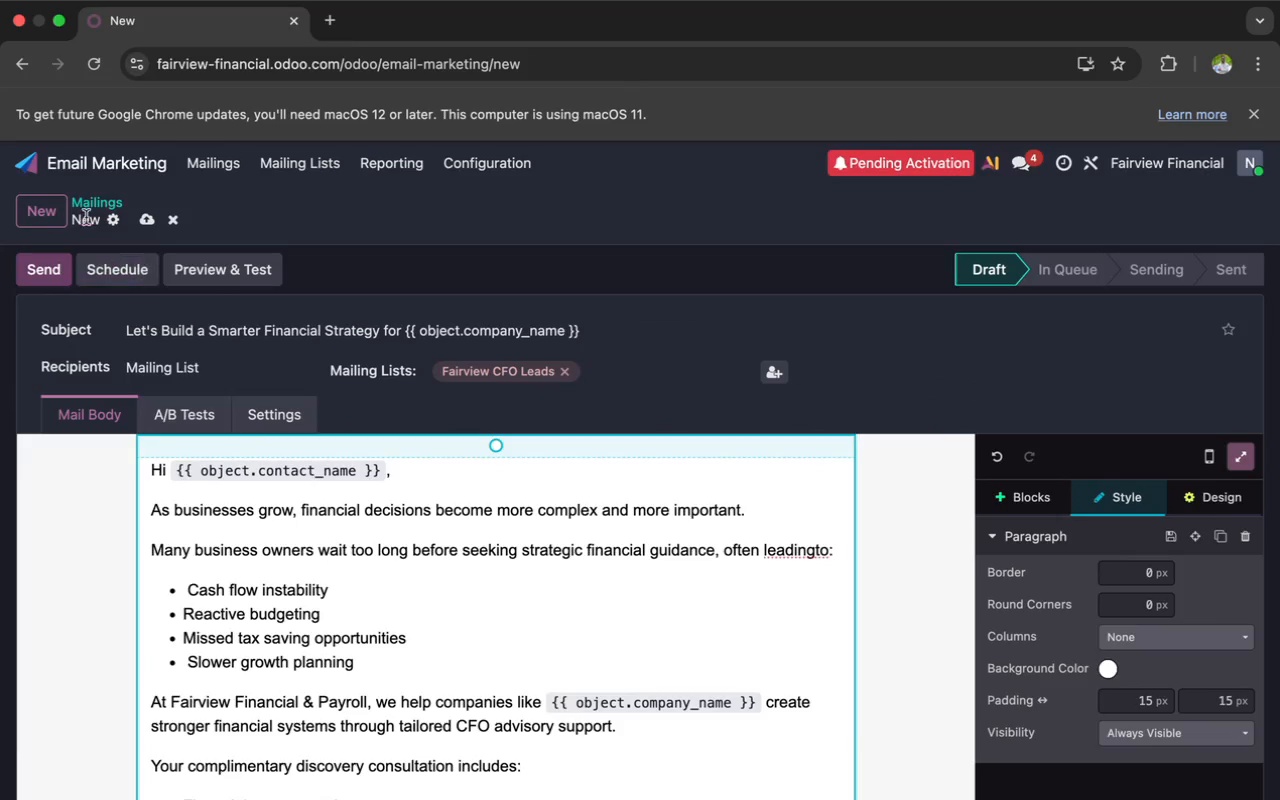 
left_click([84, 197])
 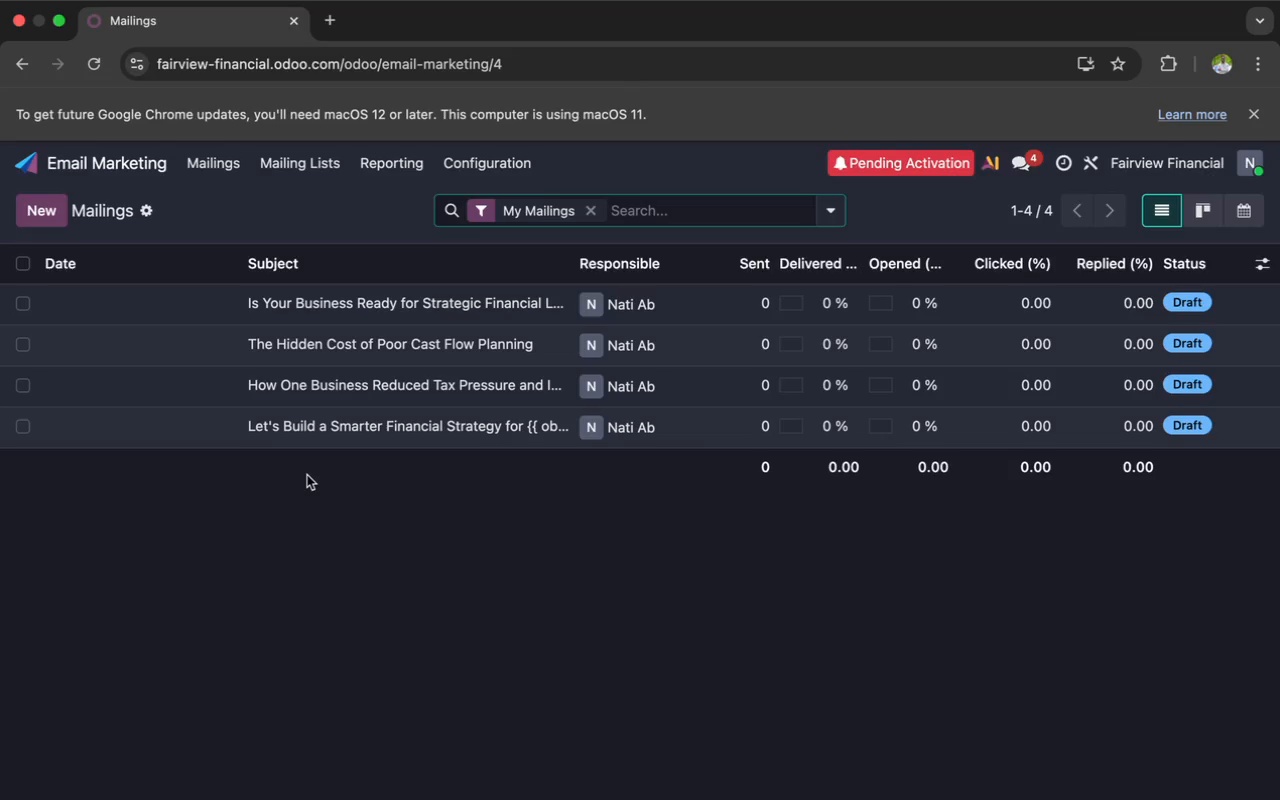 
wait(123.77)
 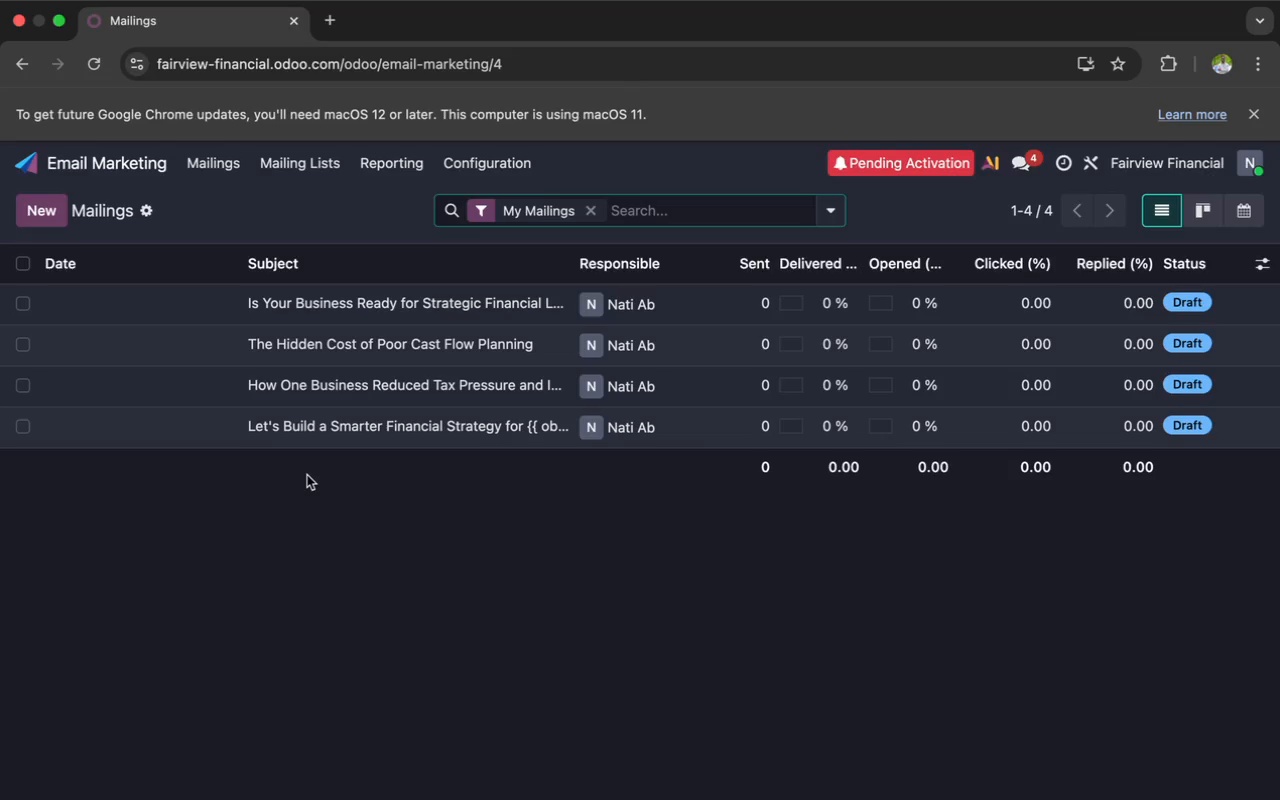 
left_click([287, 315])
 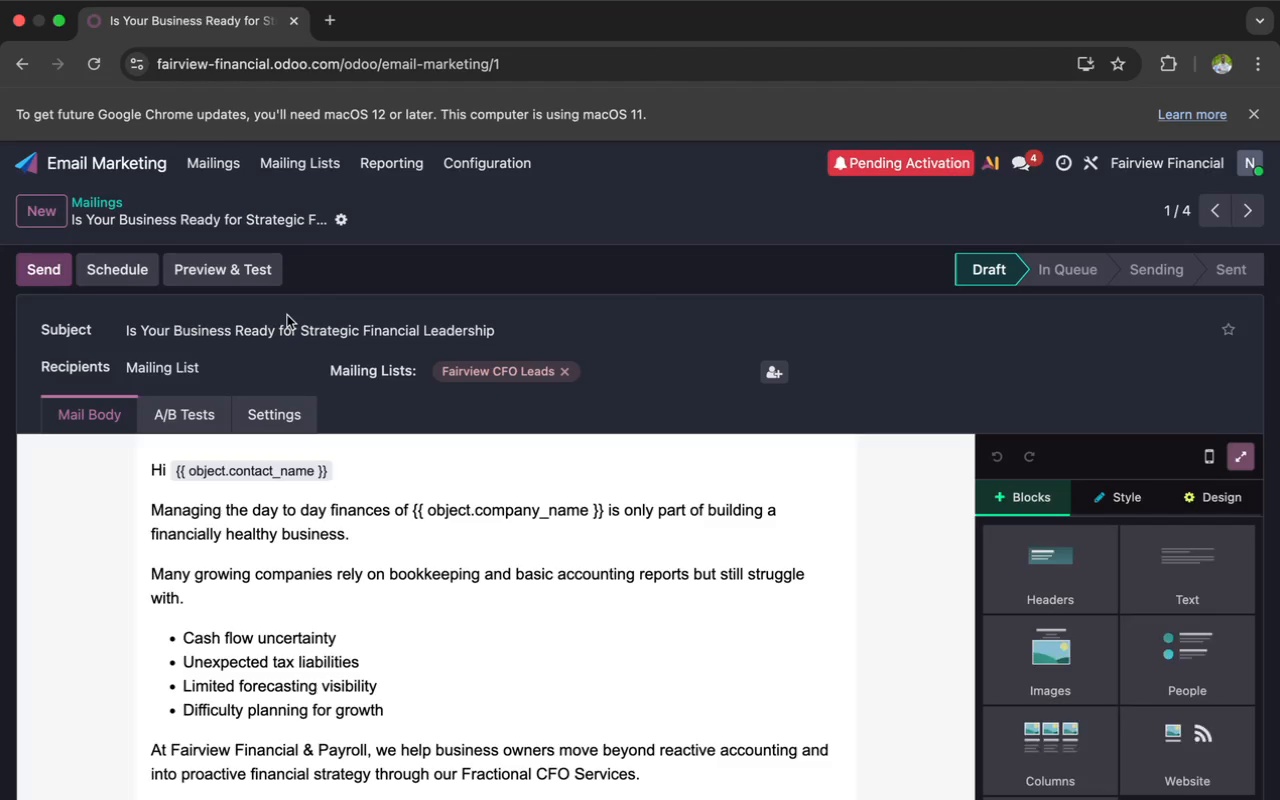 
scroll: coordinate [313, 513], scroll_direction: down, amount: 40.0
 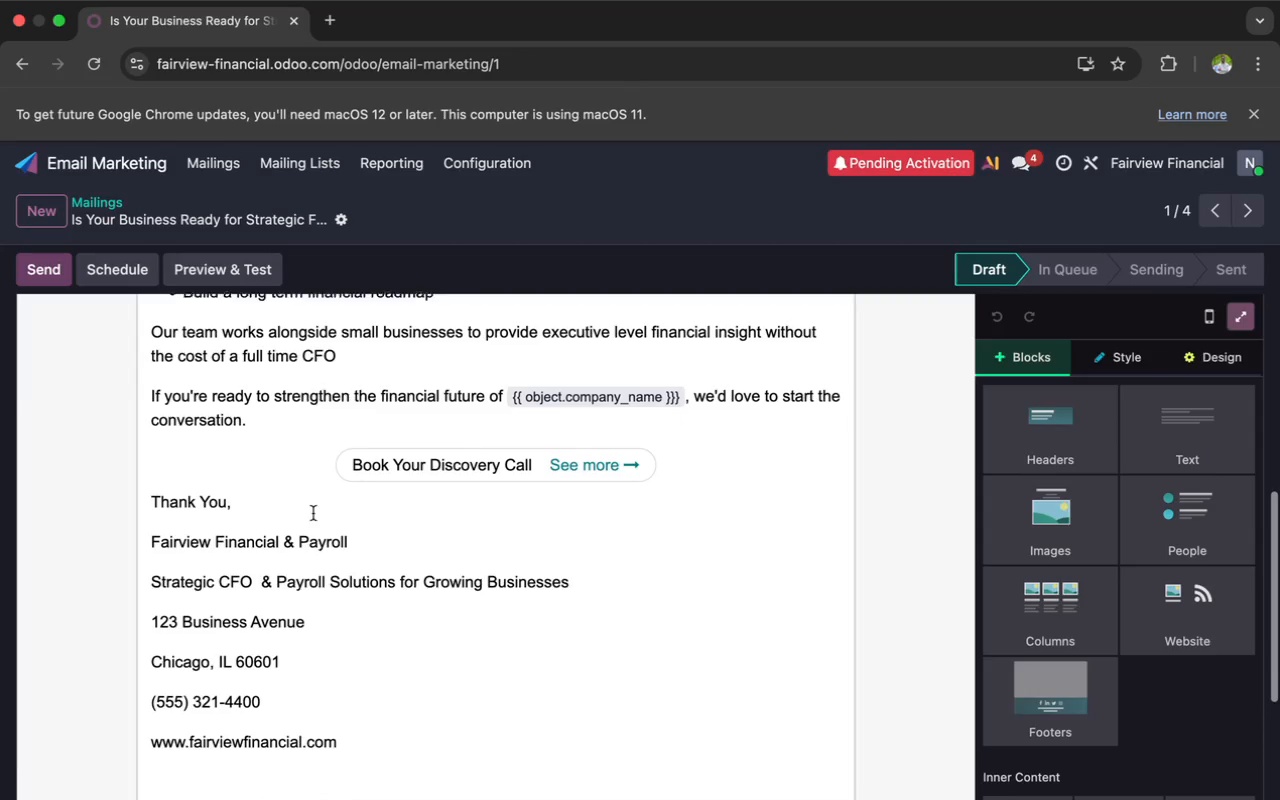 
scroll: coordinate [313, 513], scroll_direction: up, amount: 64.0
 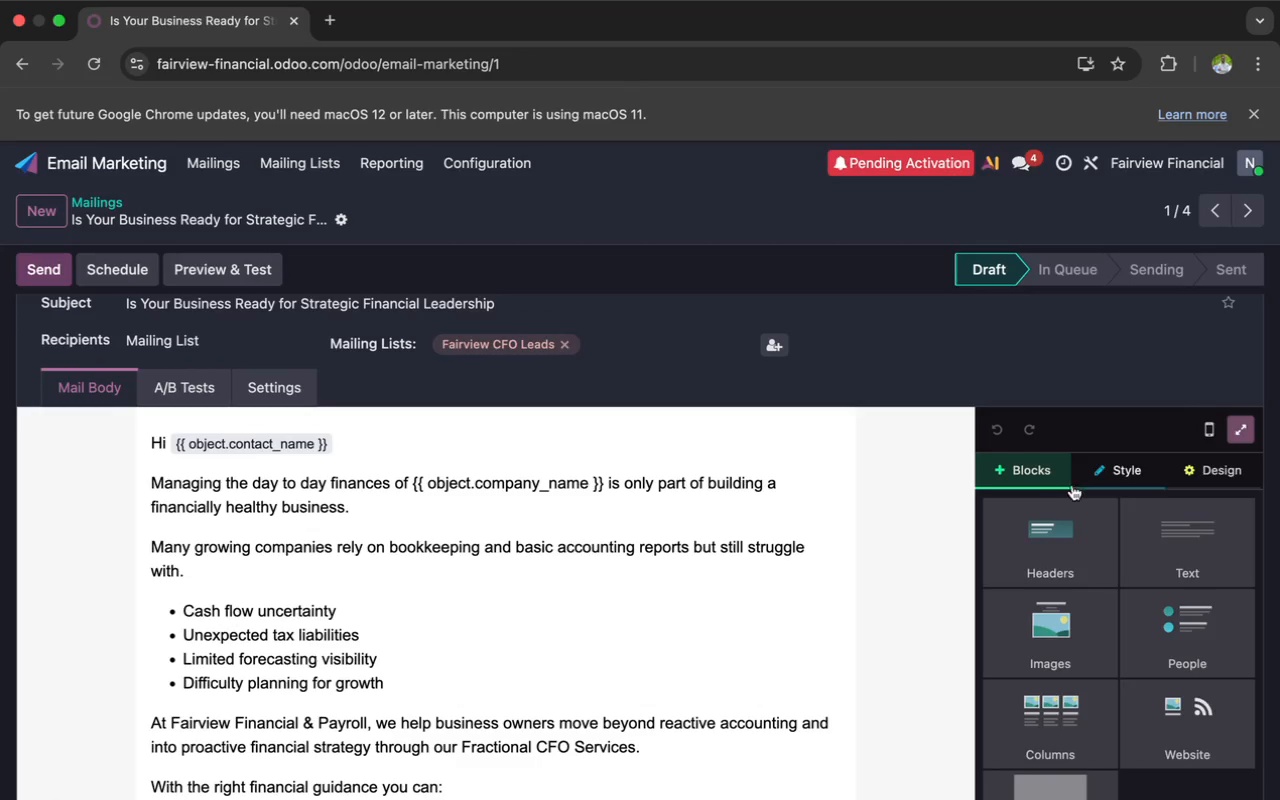 
wait(5.74)
 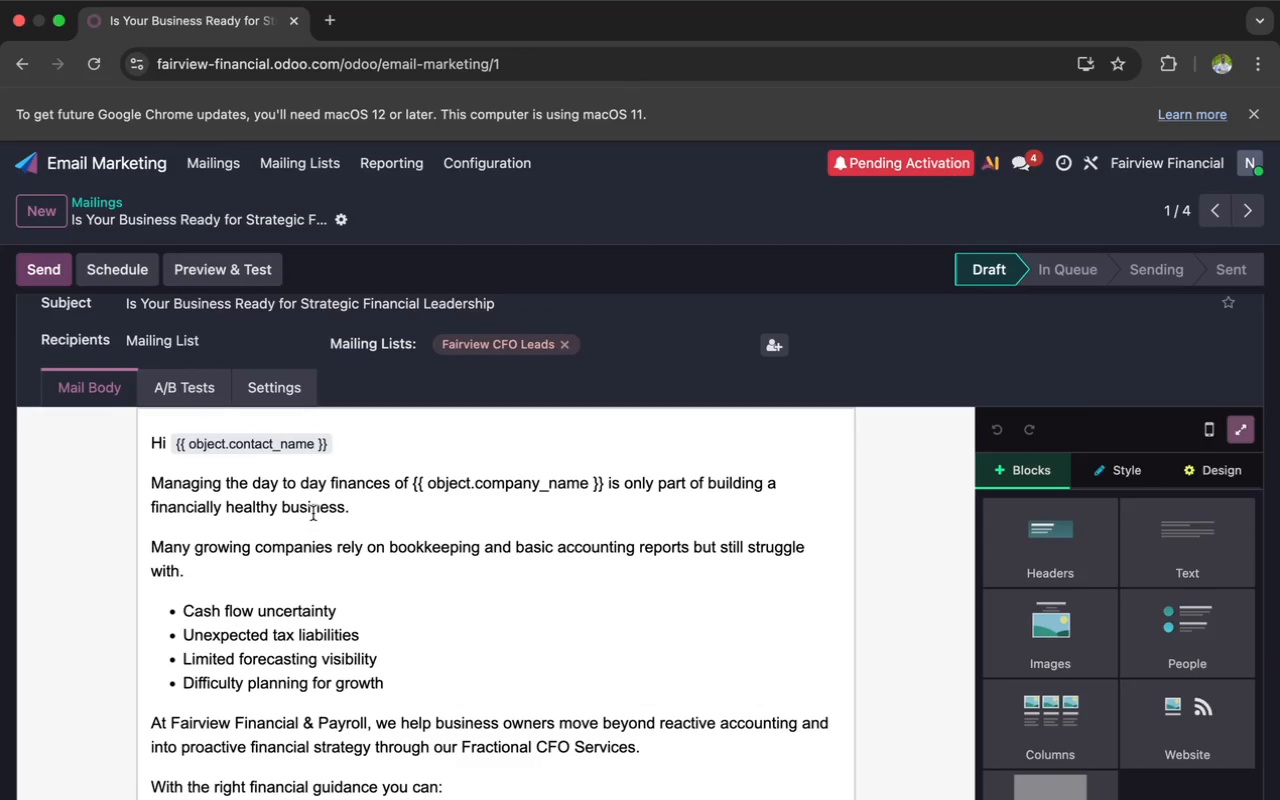 
left_click([1049, 610])
 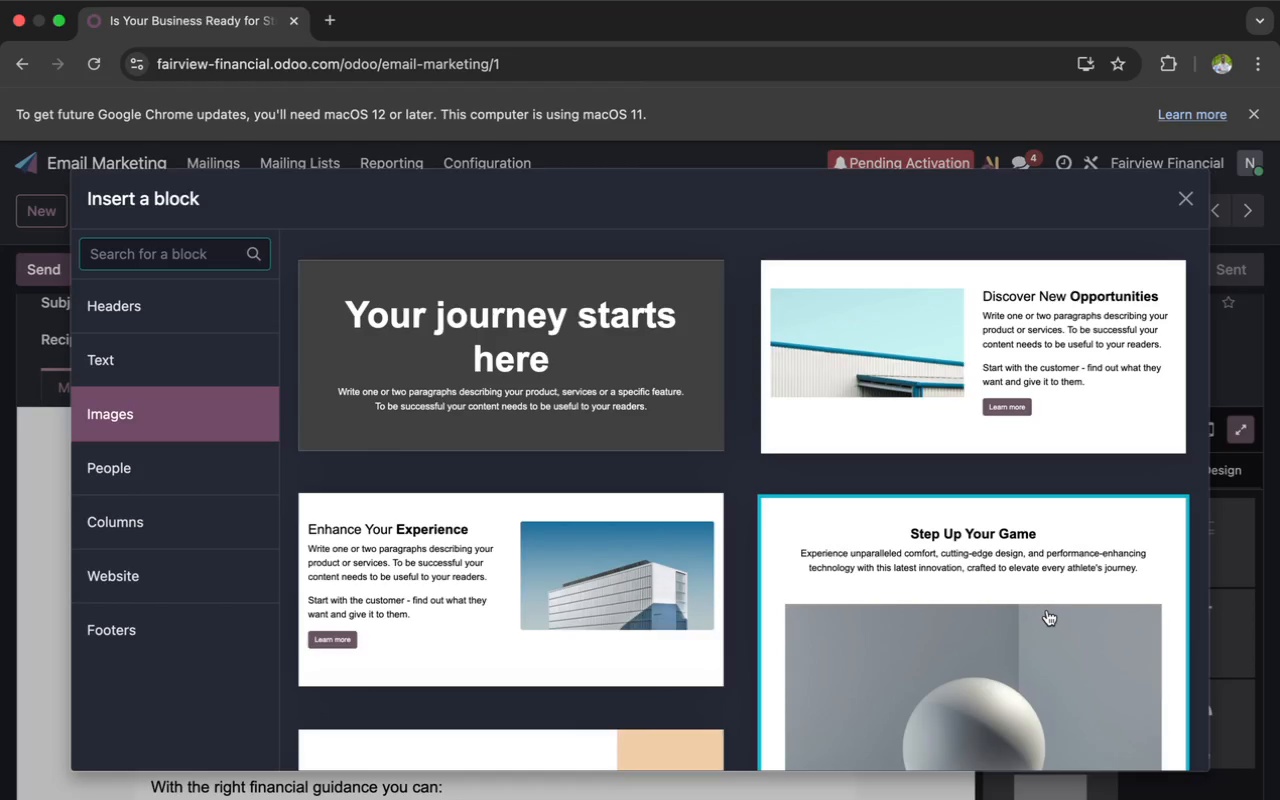 
scroll: coordinate [928, 611], scroll_direction: down, amount: 67.0
 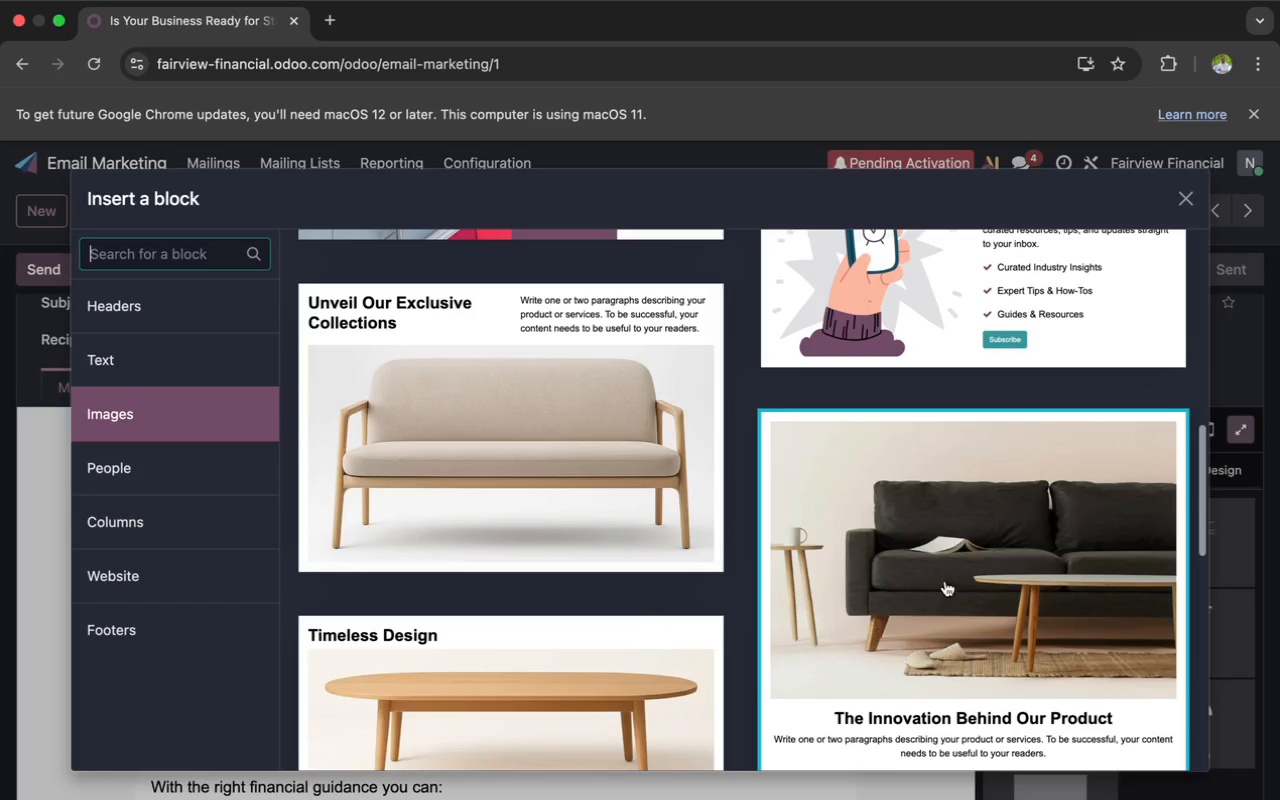 
left_click([948, 578])
 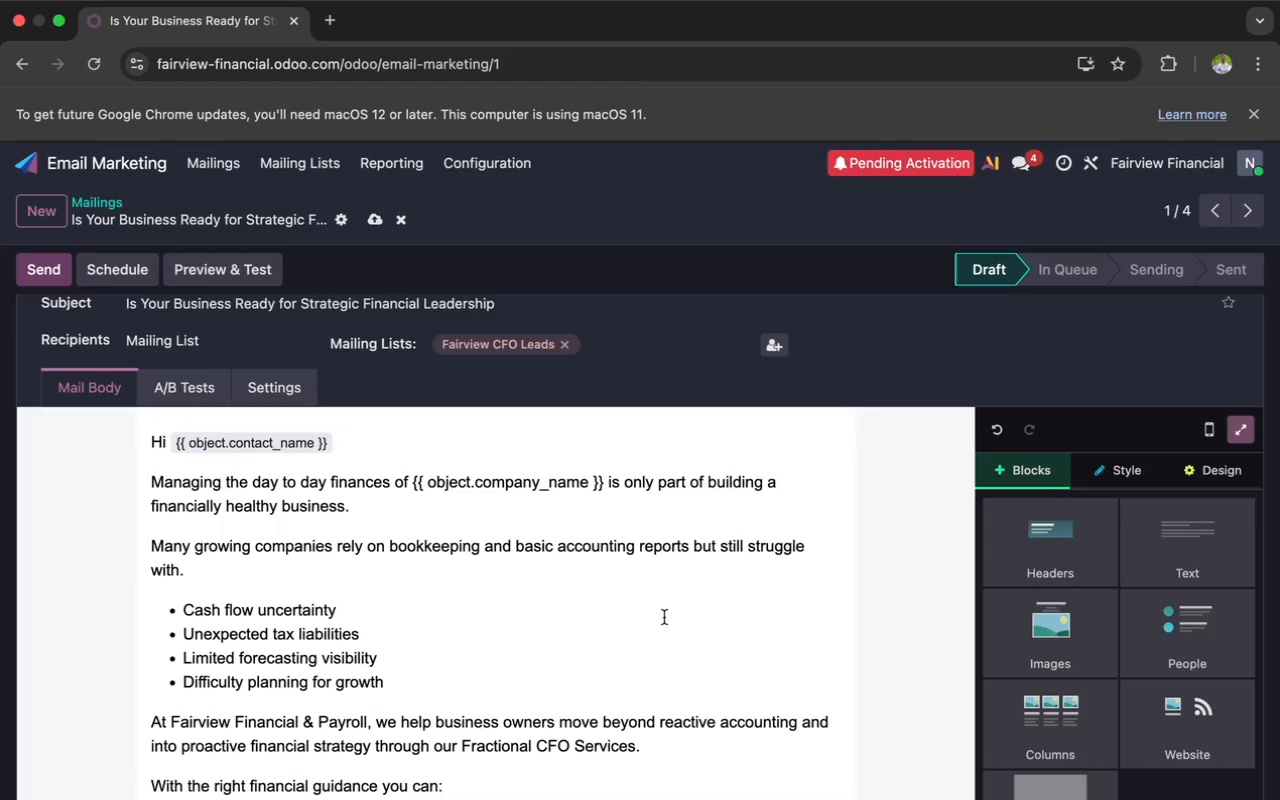 
wait(5.96)
 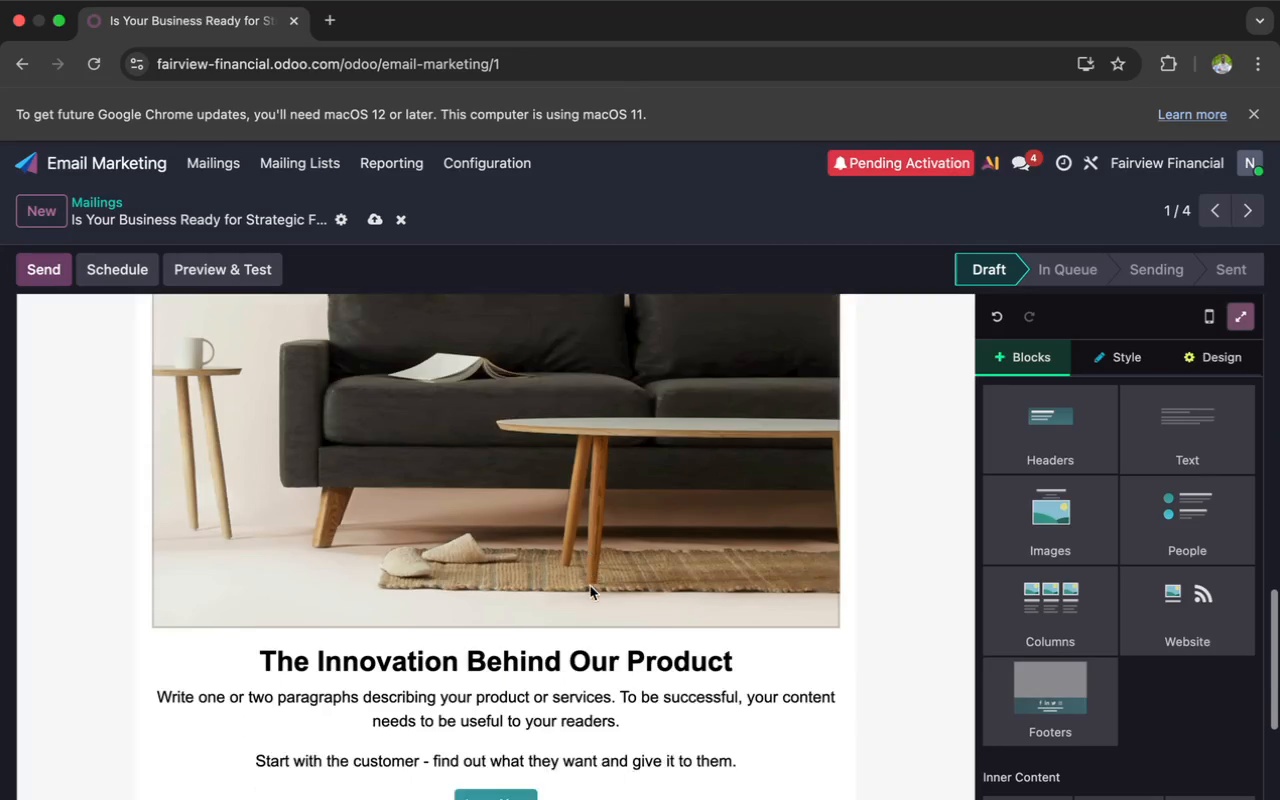 
left_click([528, 662])
 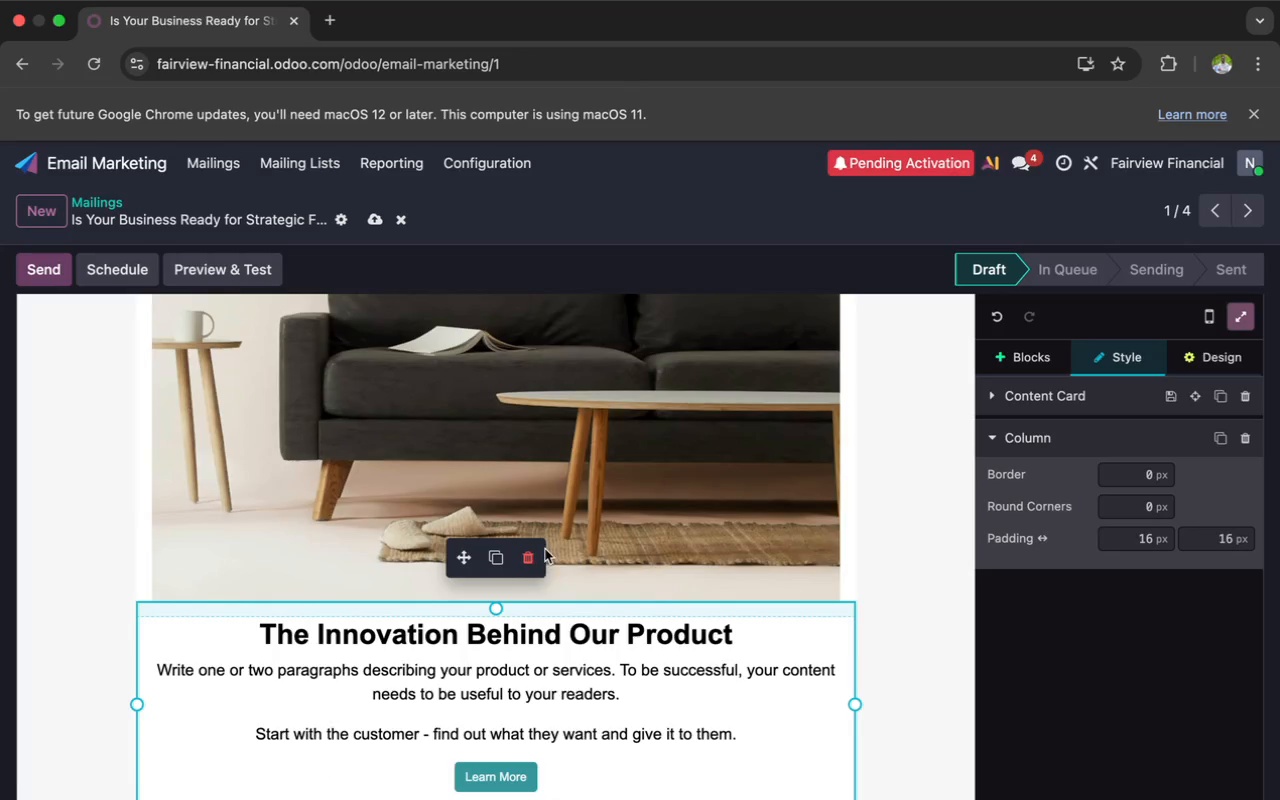 
scroll: coordinate [590, 586], scroll_direction: down, amount: 104.0
 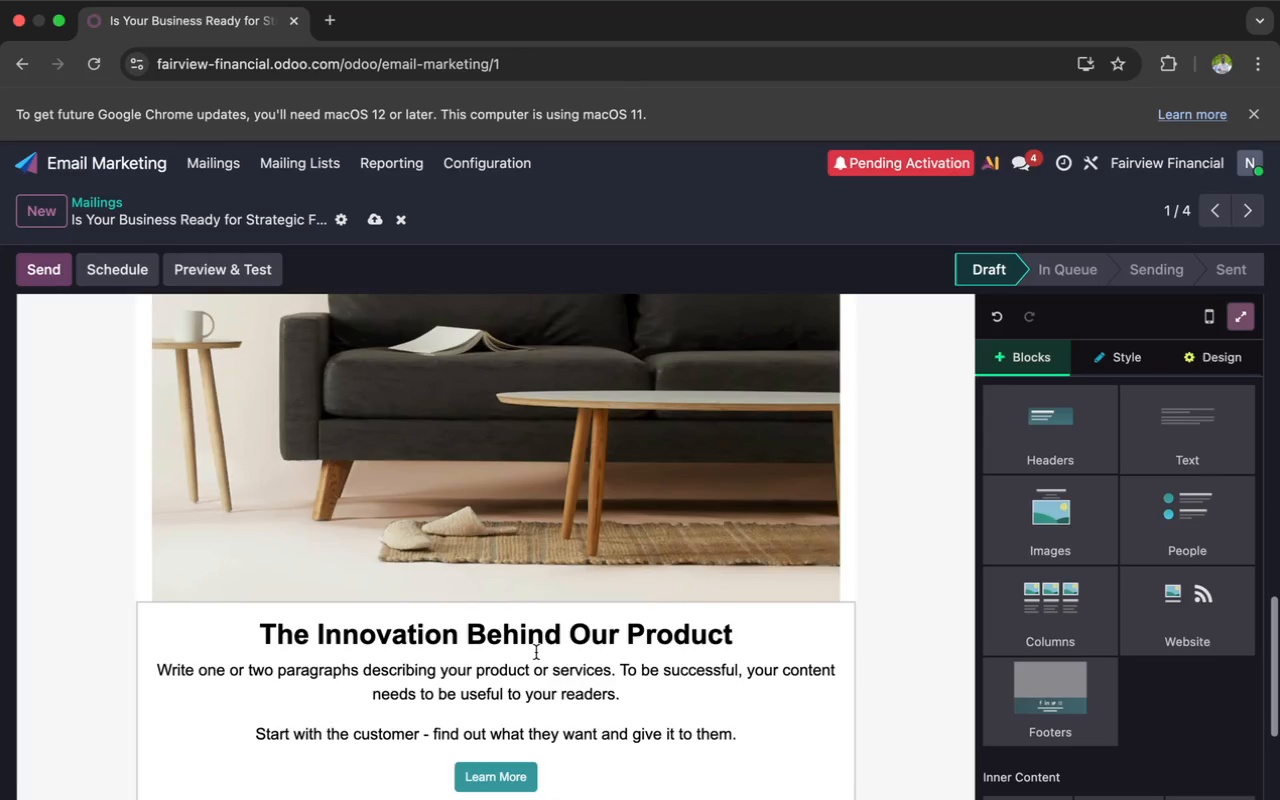 
left_click([533, 559])
 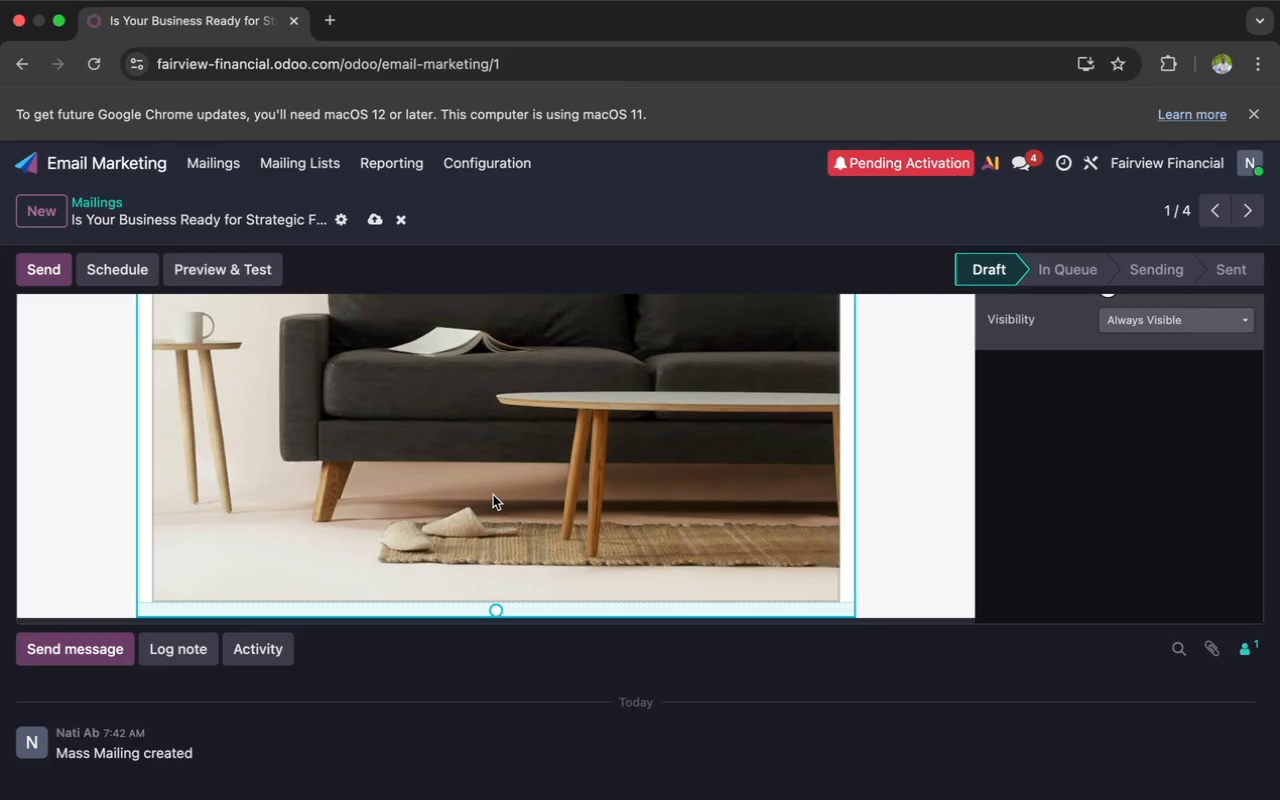 
double_click([492, 495])
 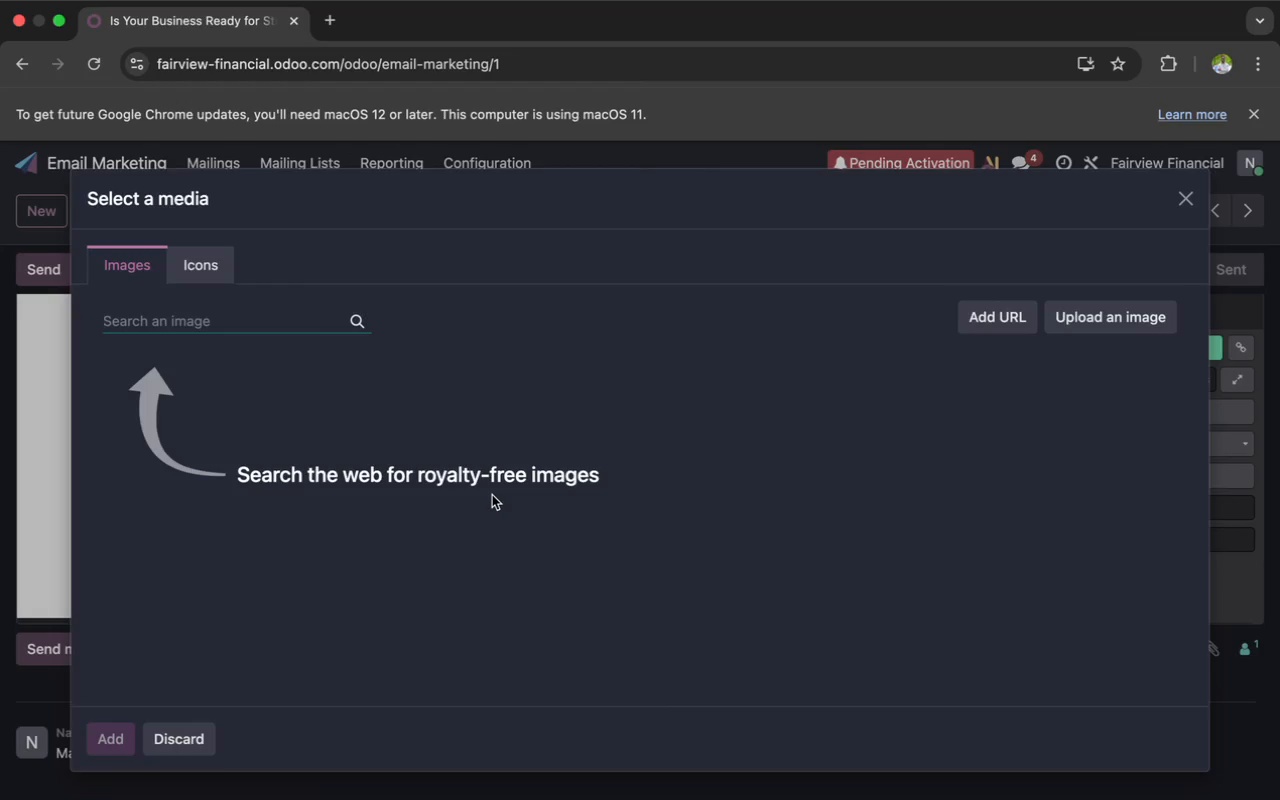 
wait(32.36)
 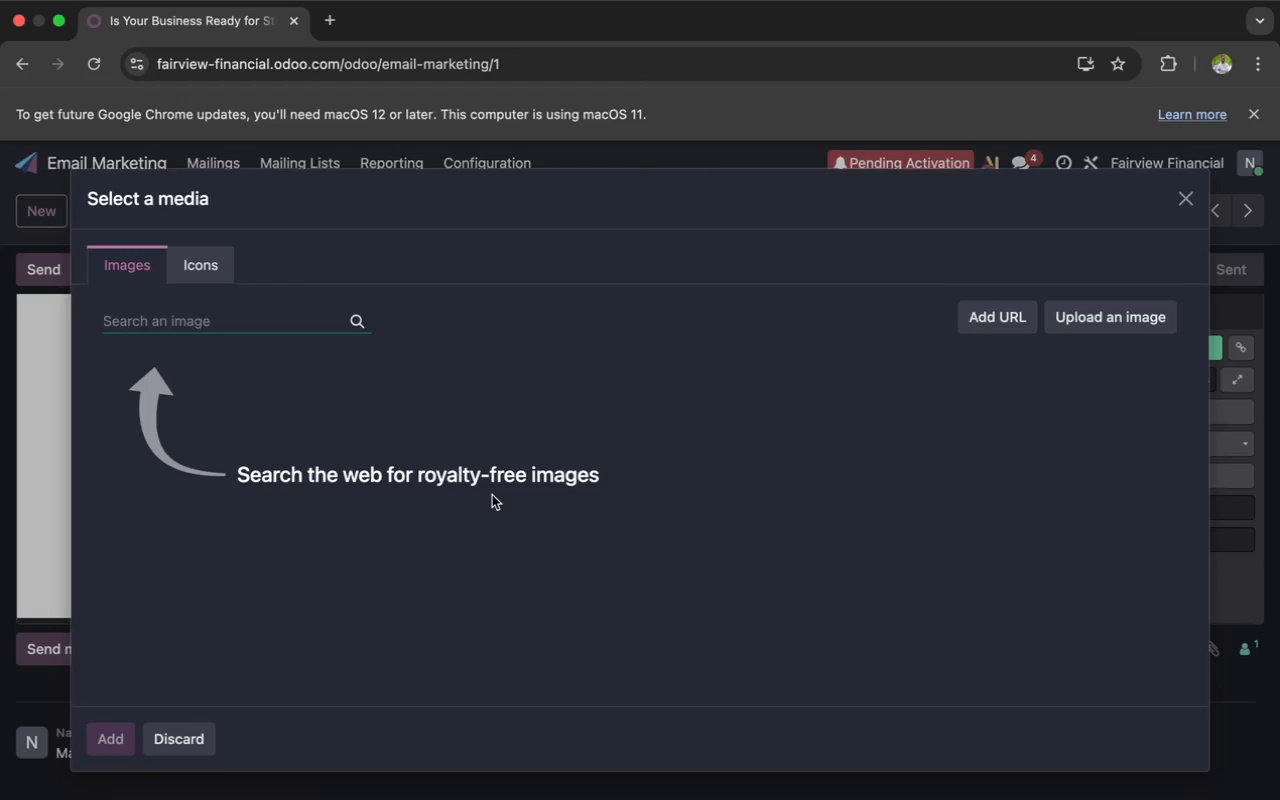 
type(faire)
 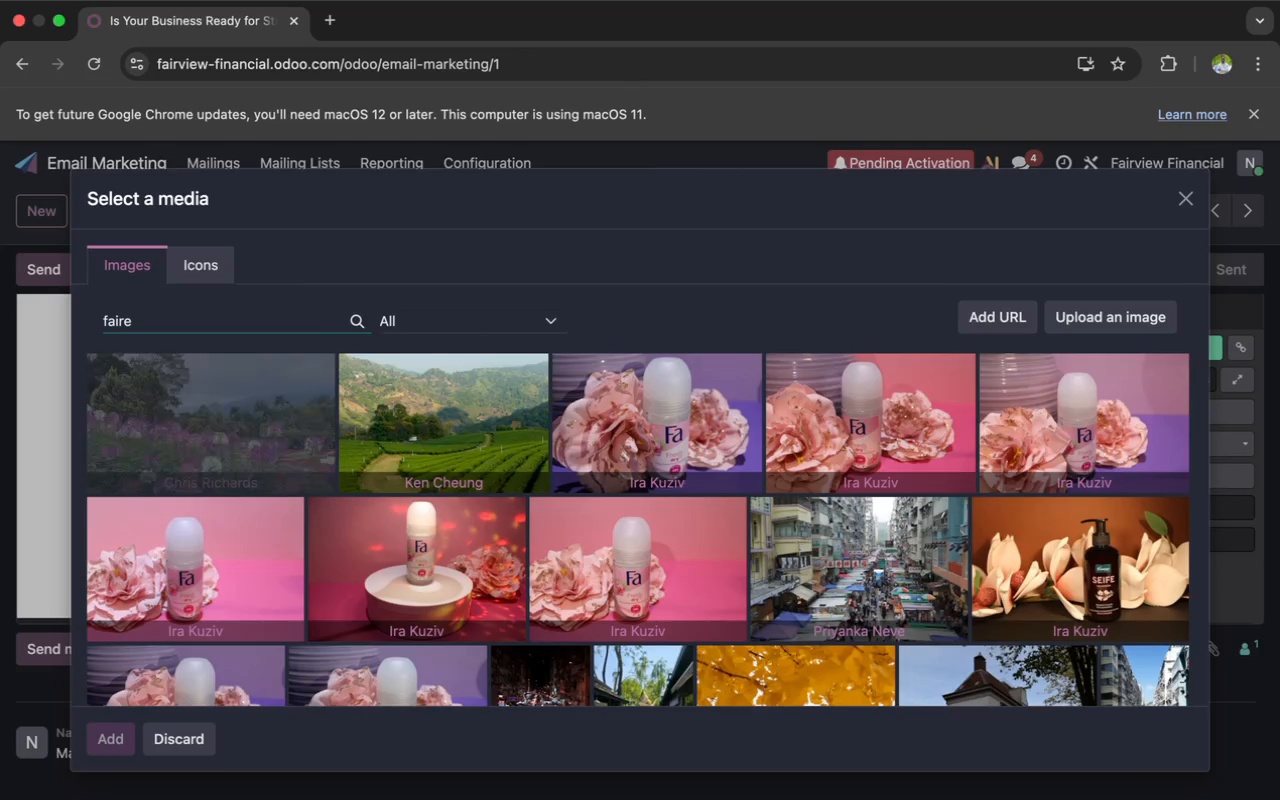 
wait(10.58)
 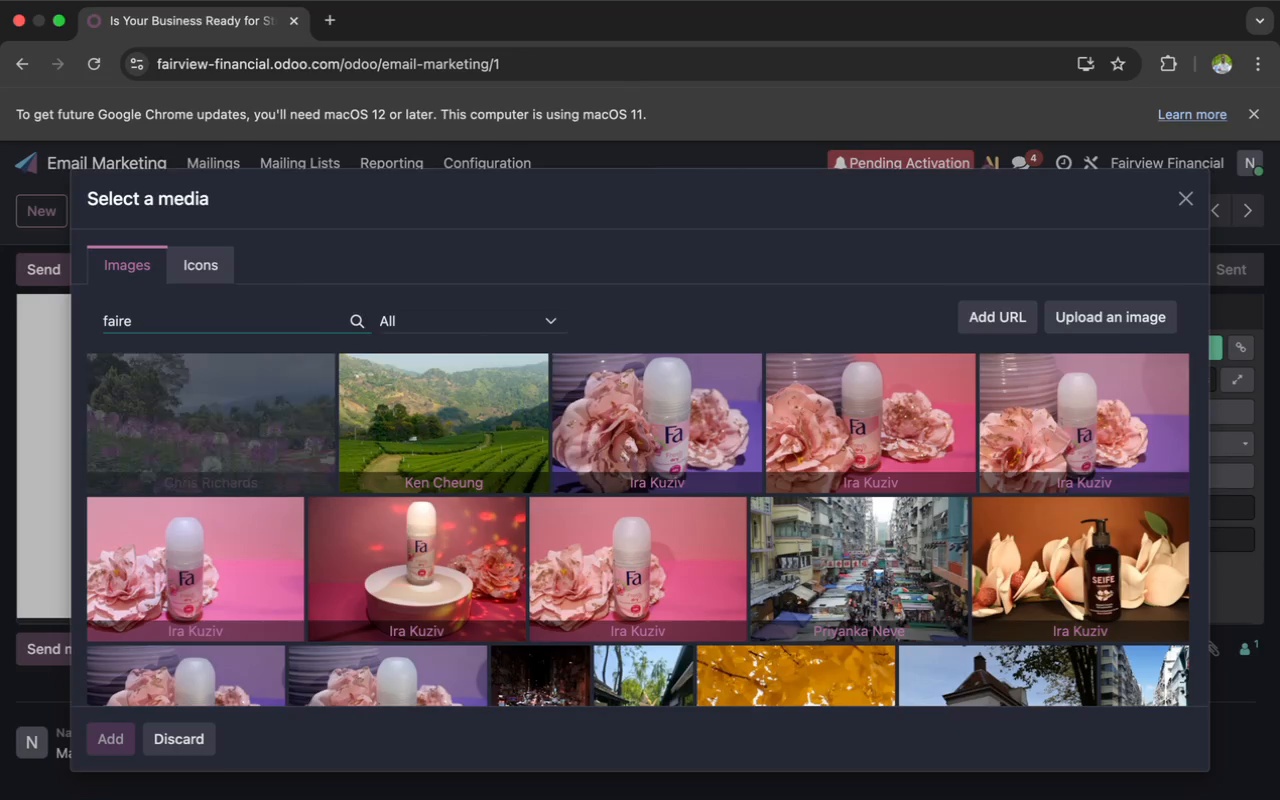 
key(Backspace)
 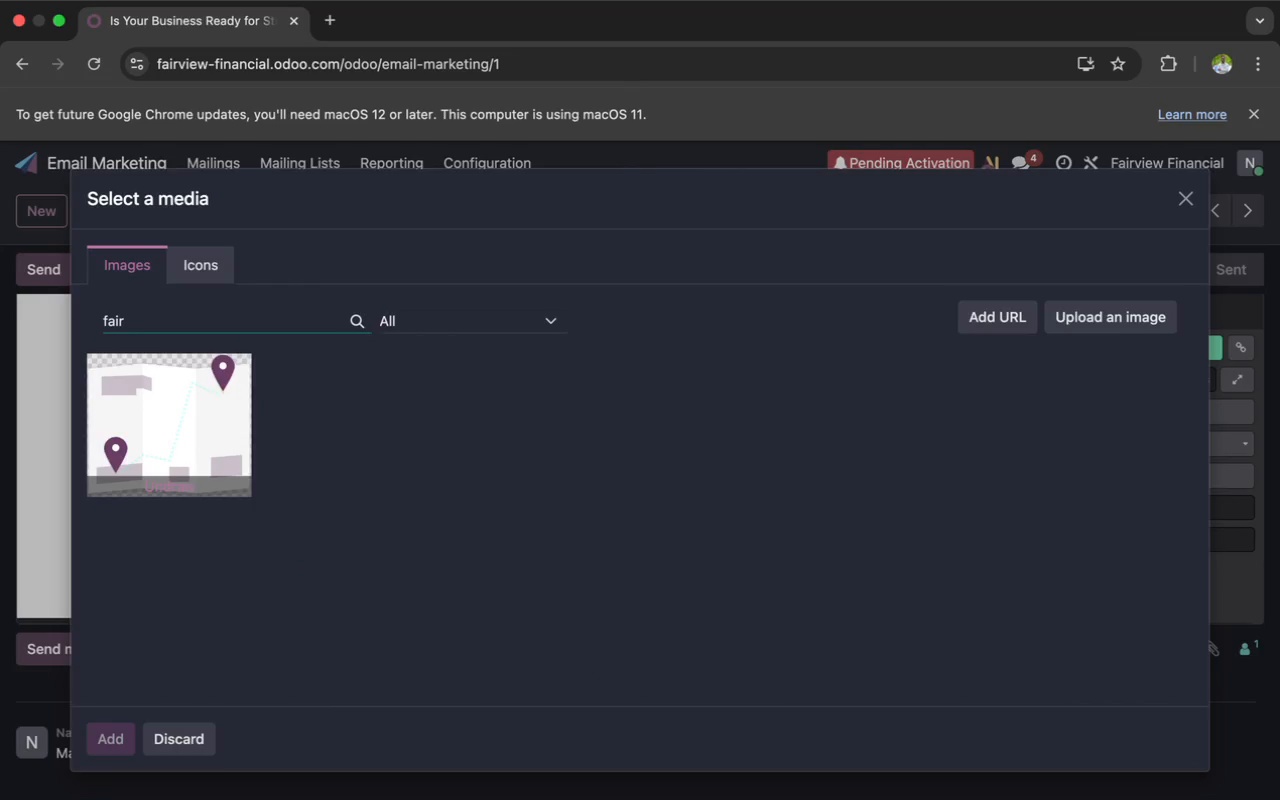 
key(Backspace)
 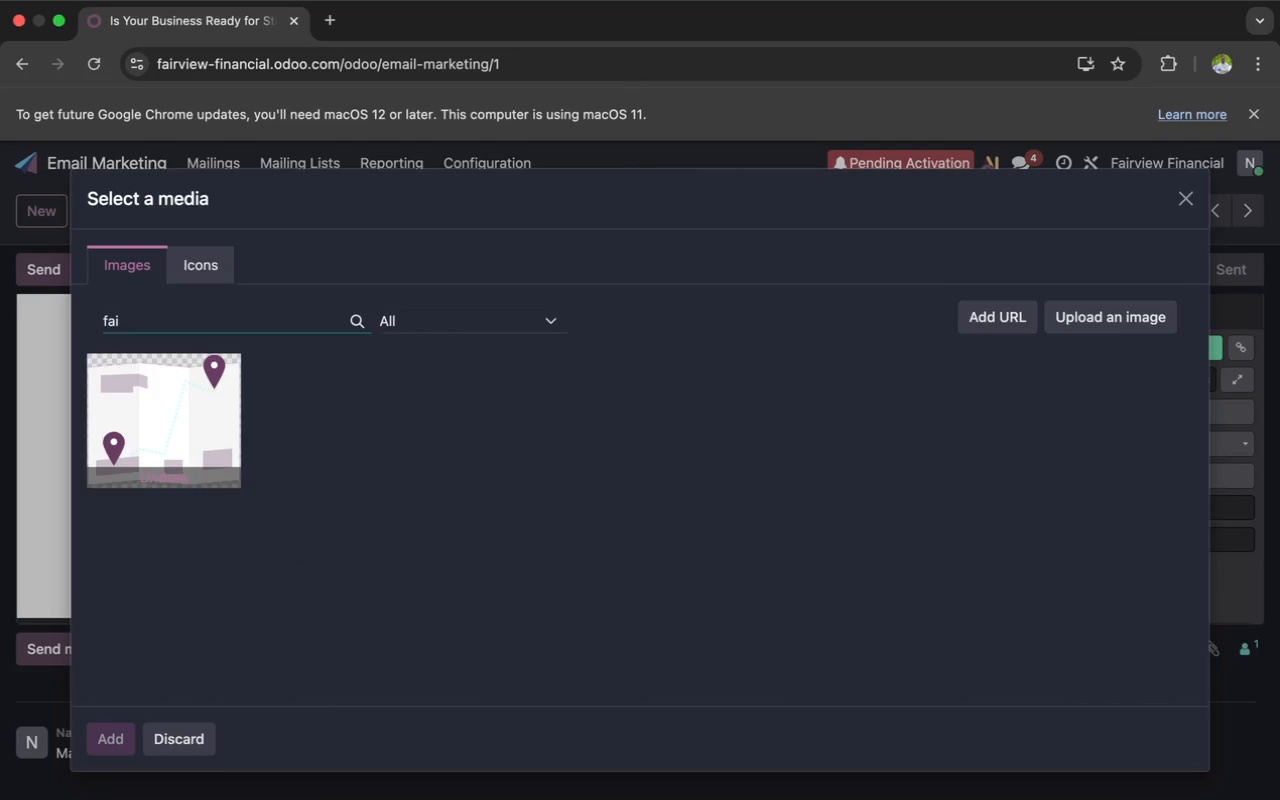 
key(Backspace)
 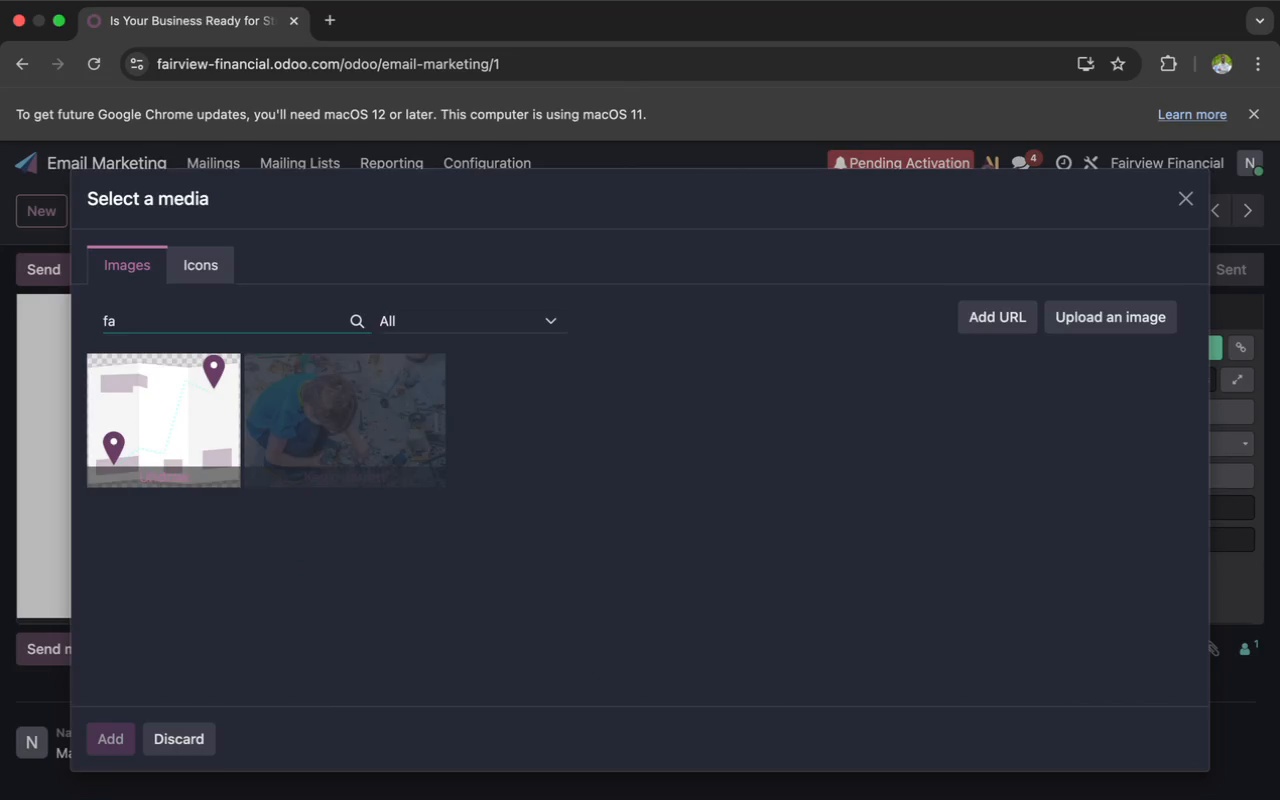 
key(Backspace)
 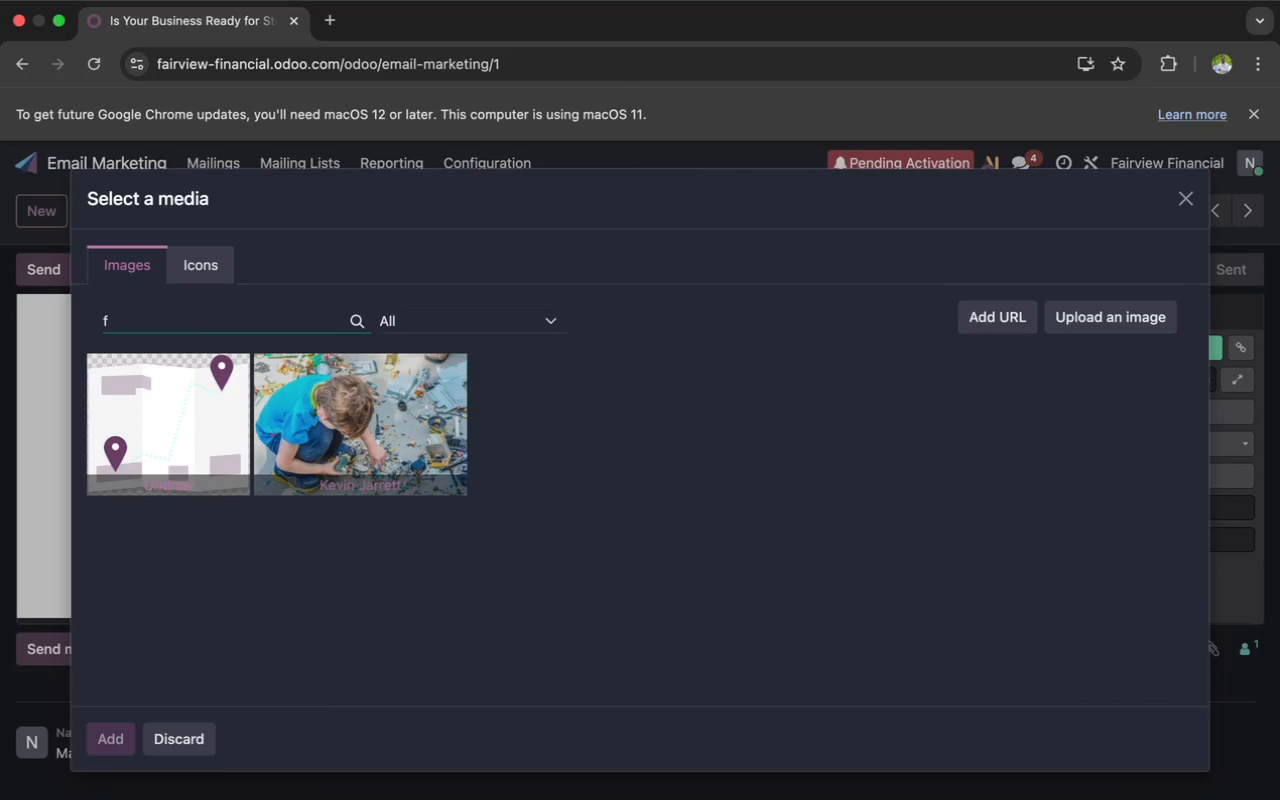 
key(Backspace)
 